 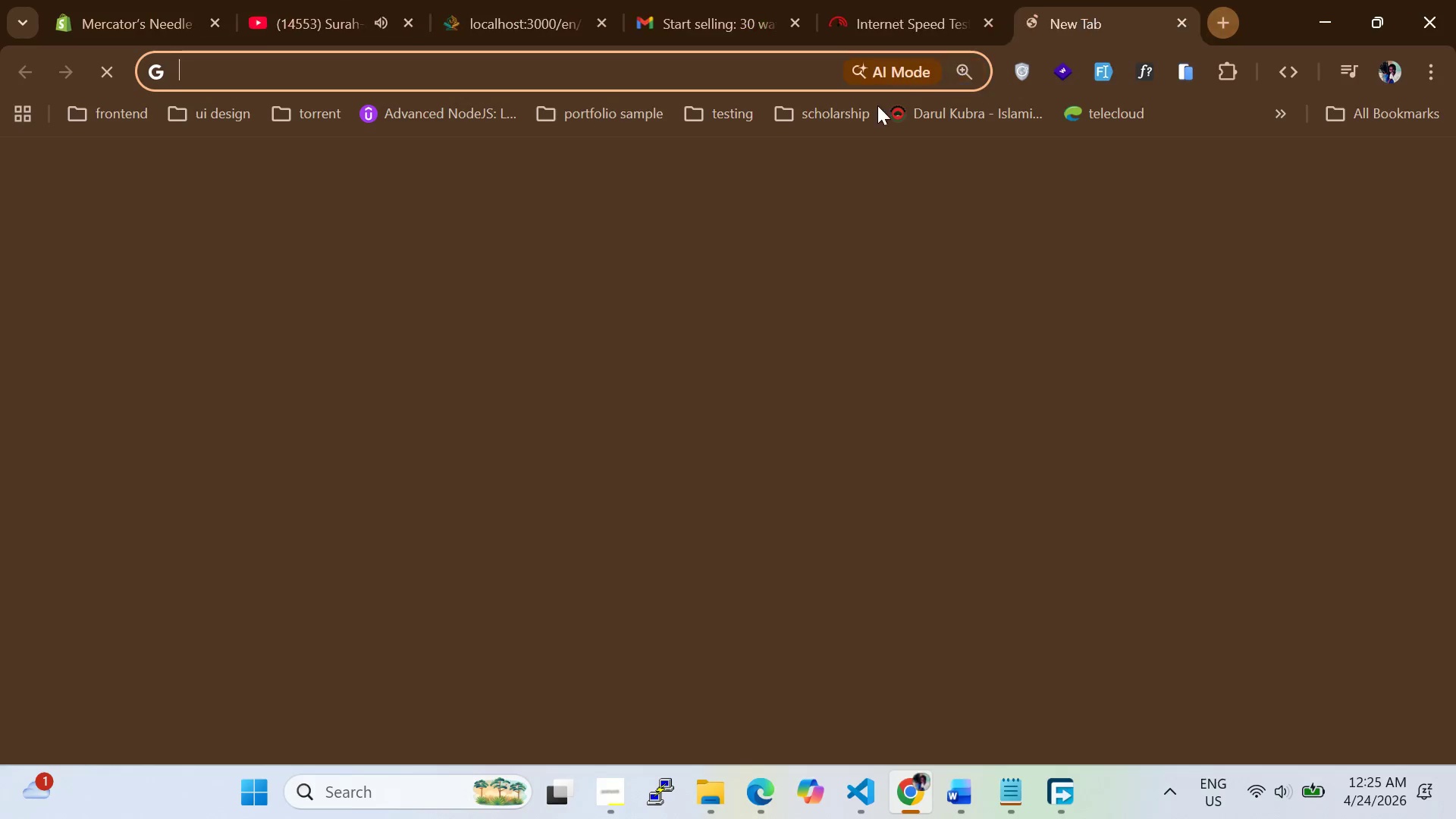 
type(so)
 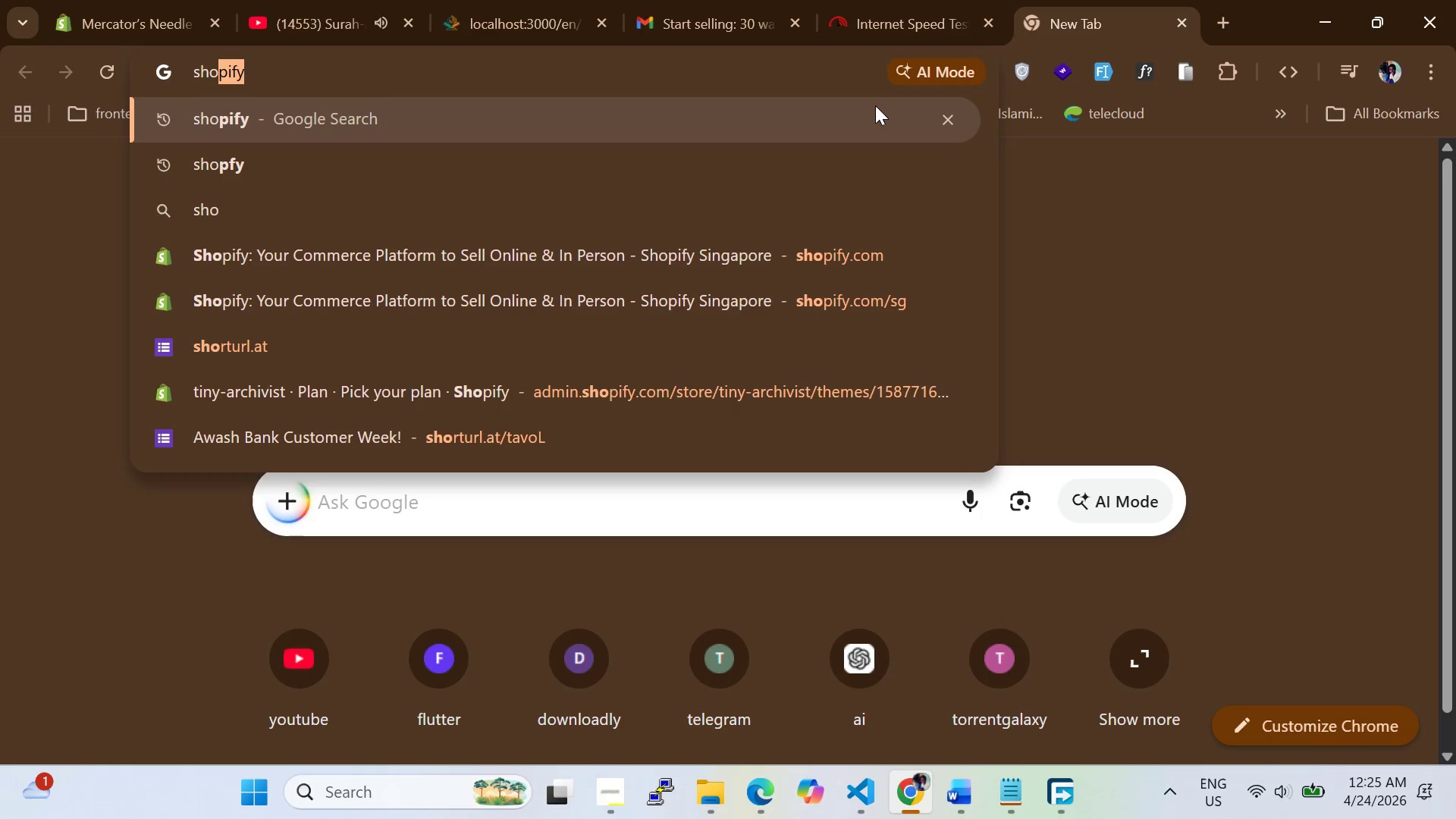 
hold_key(key=H, duration=0.38)
 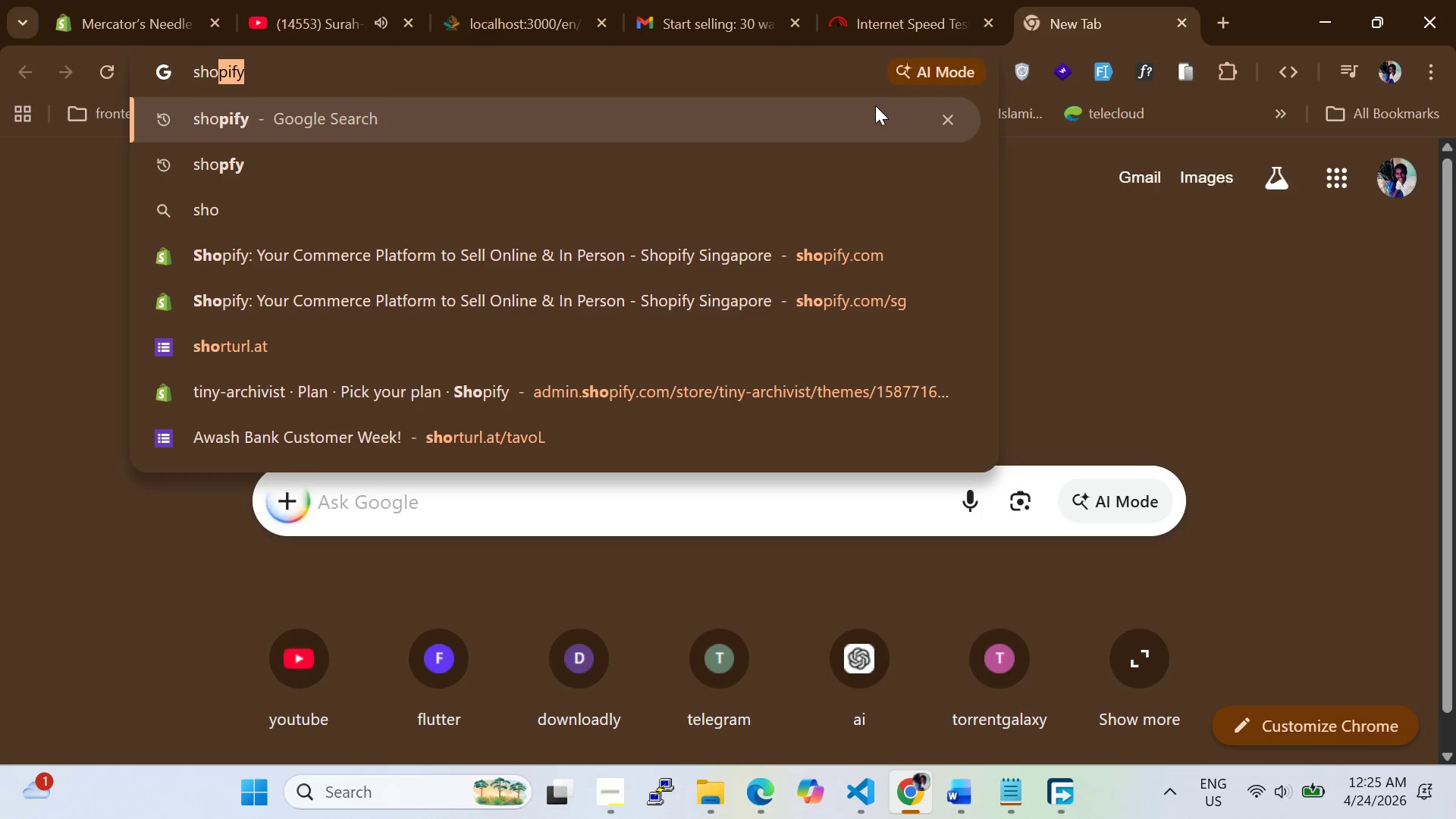 
key(ArrowRight)
 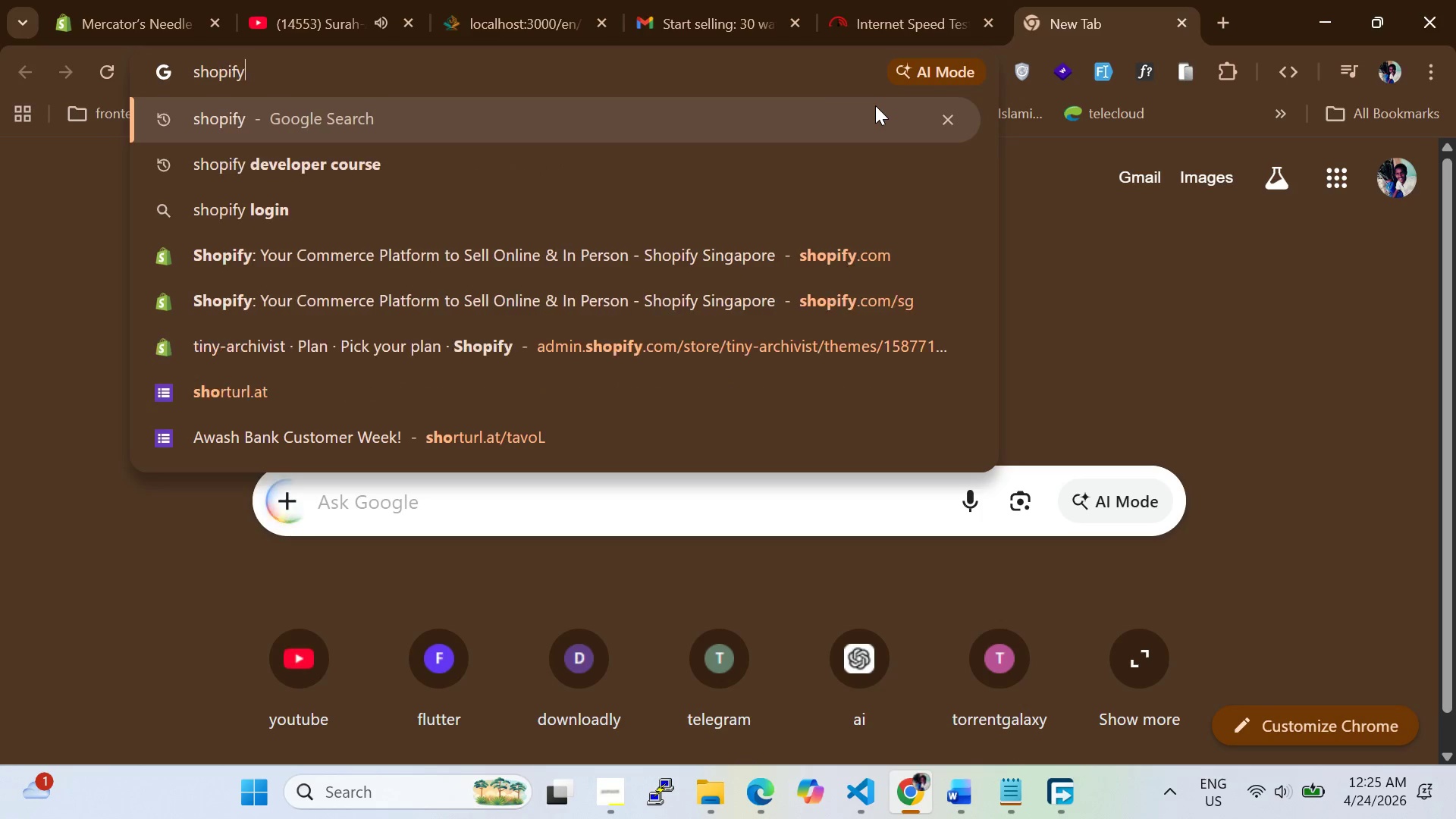 
key(Enter)
 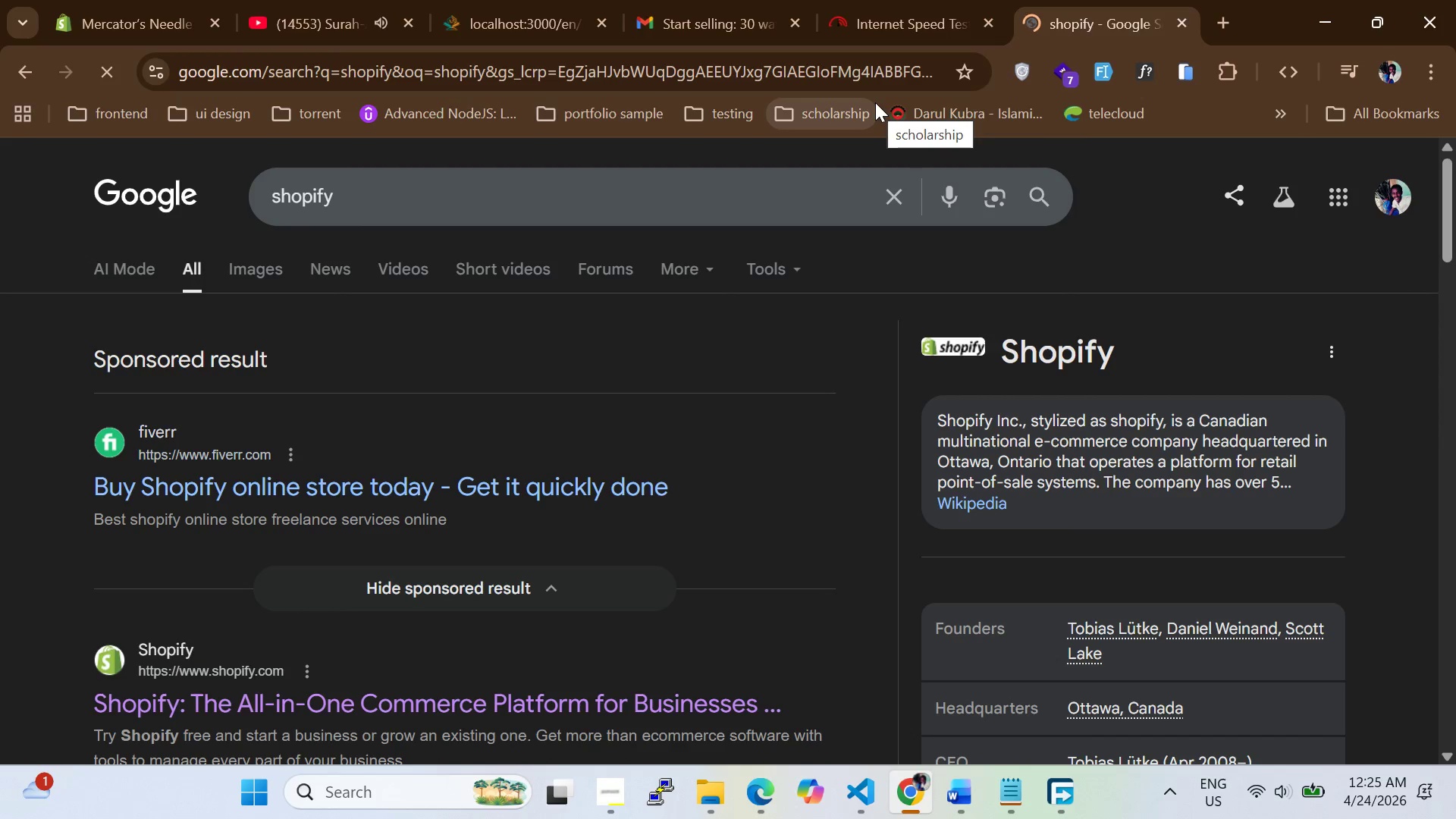 
wait(8.45)
 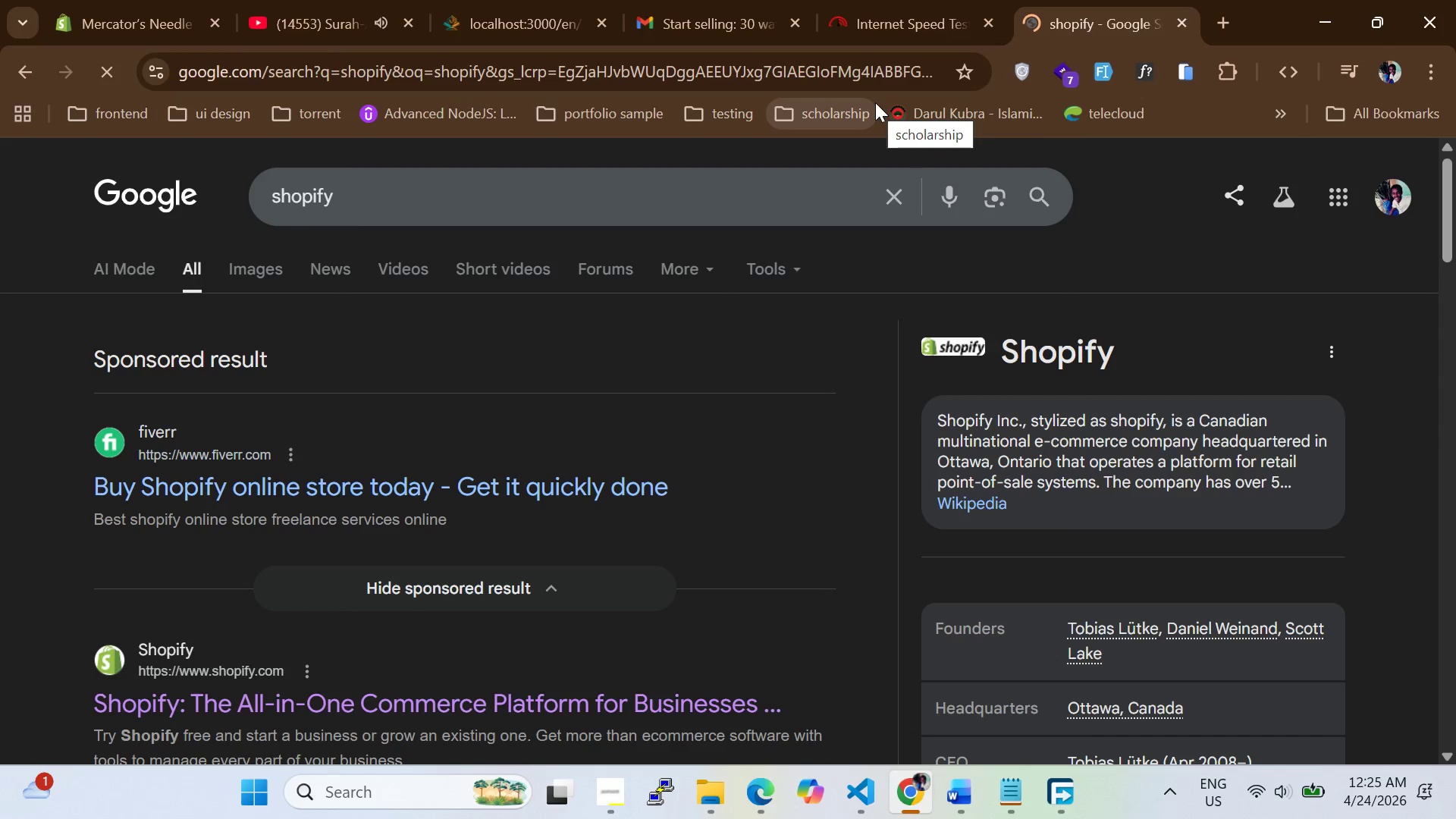 
scroll: coordinate [328, 422], scroll_direction: down, amount: 1.0
 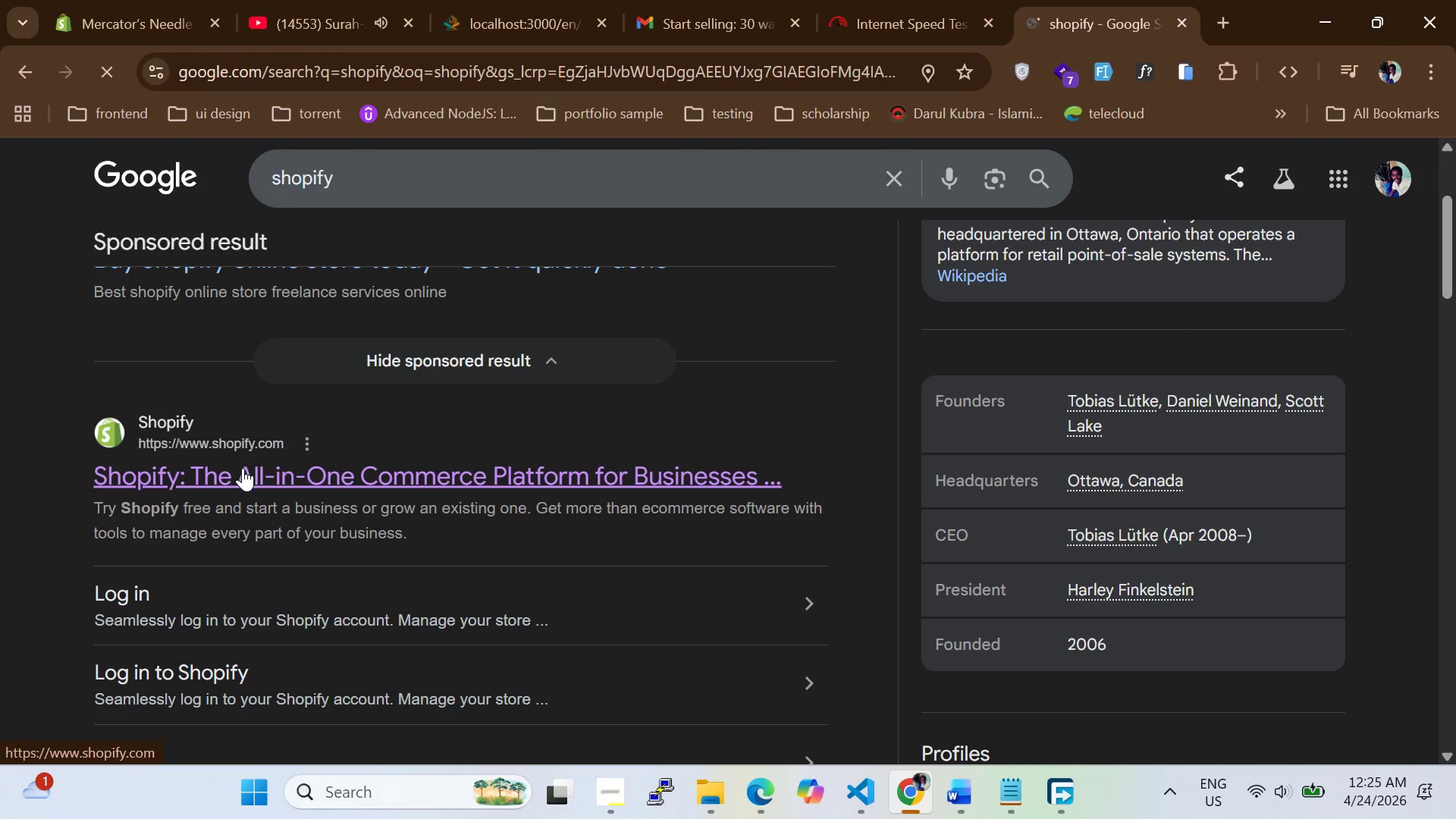 
left_click([243, 483])
 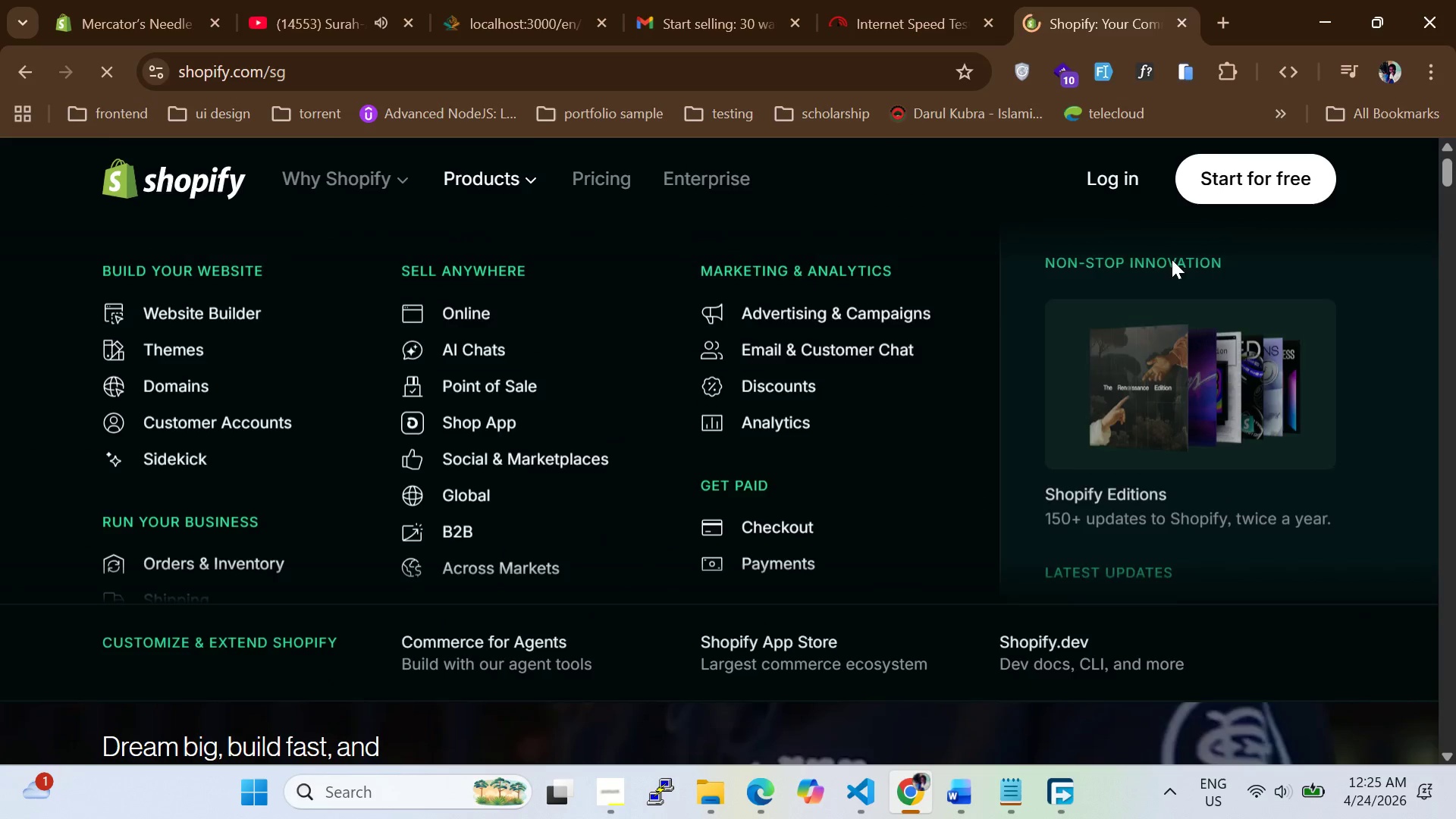 
left_click([1248, 179])
 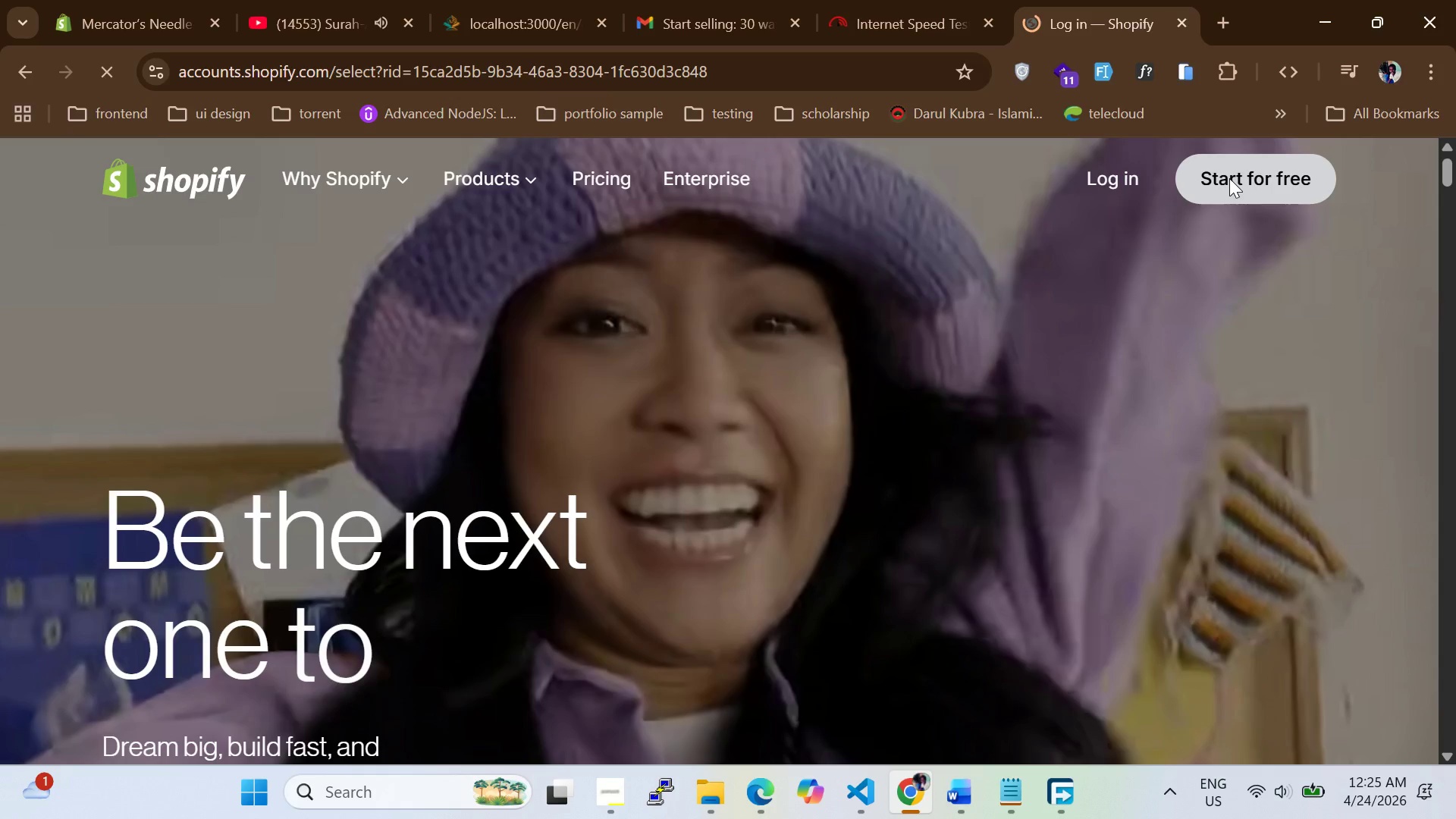 
wait(14.02)
 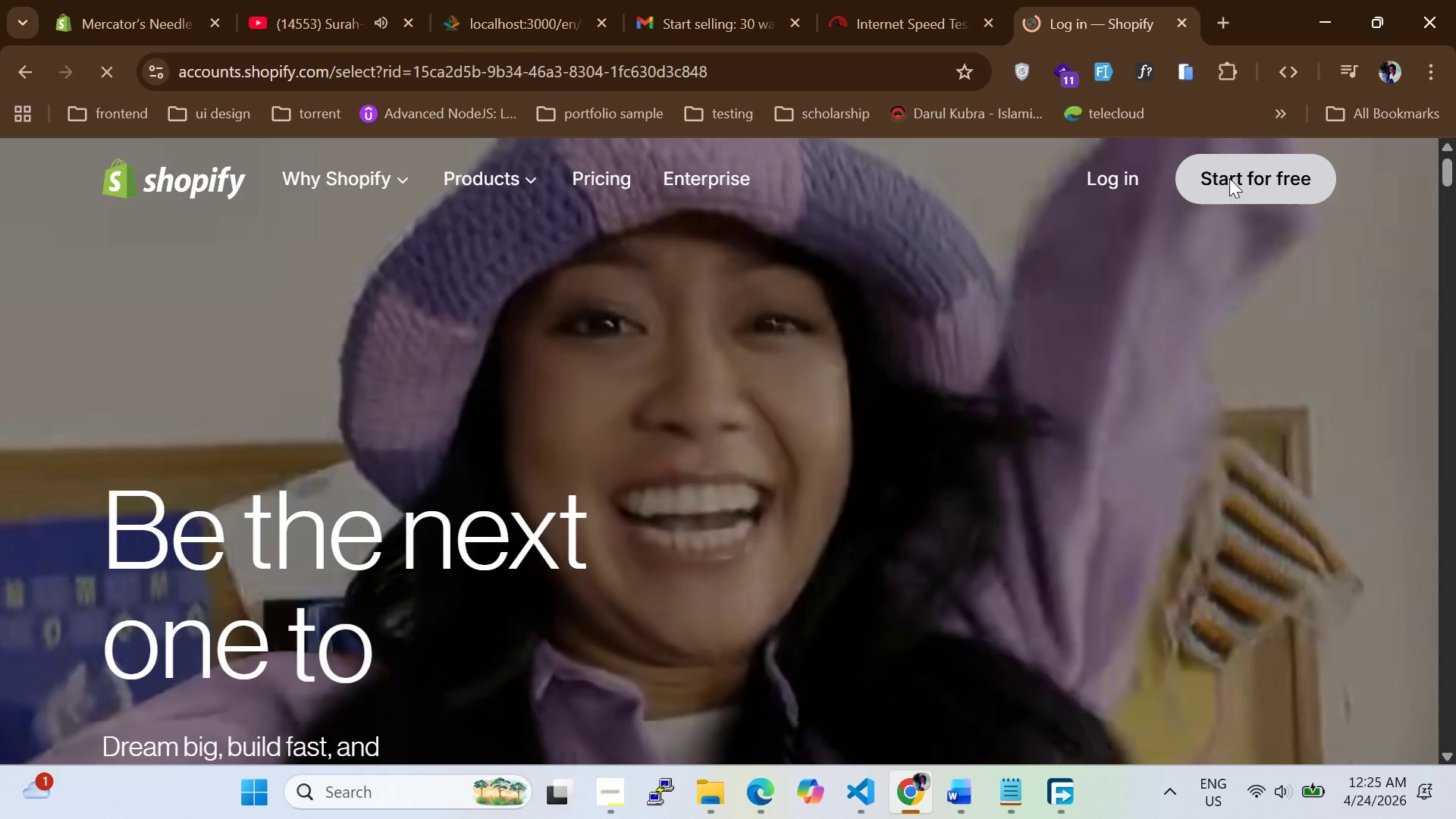 
left_click([647, 535])
 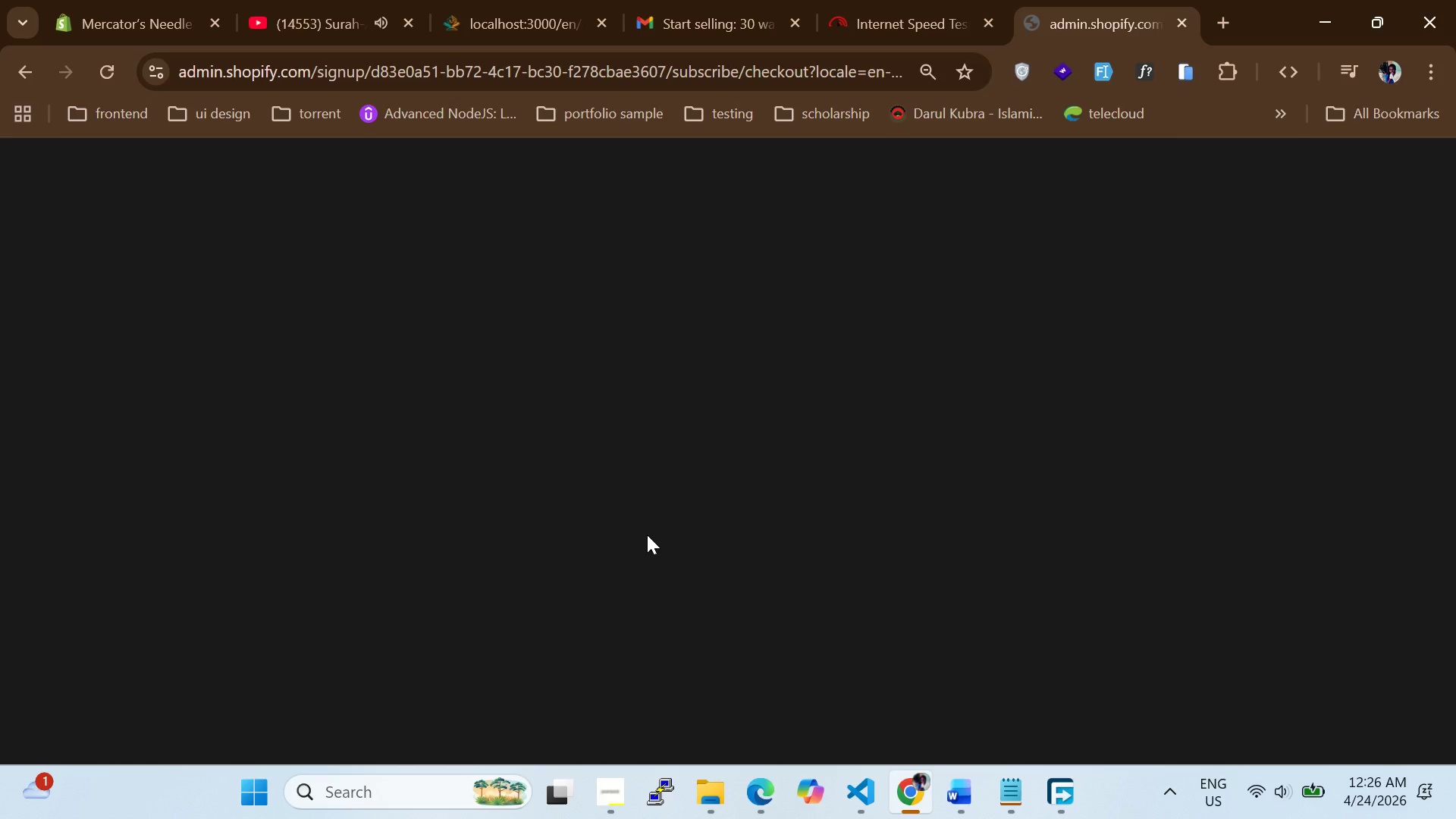 
wait(14.2)
 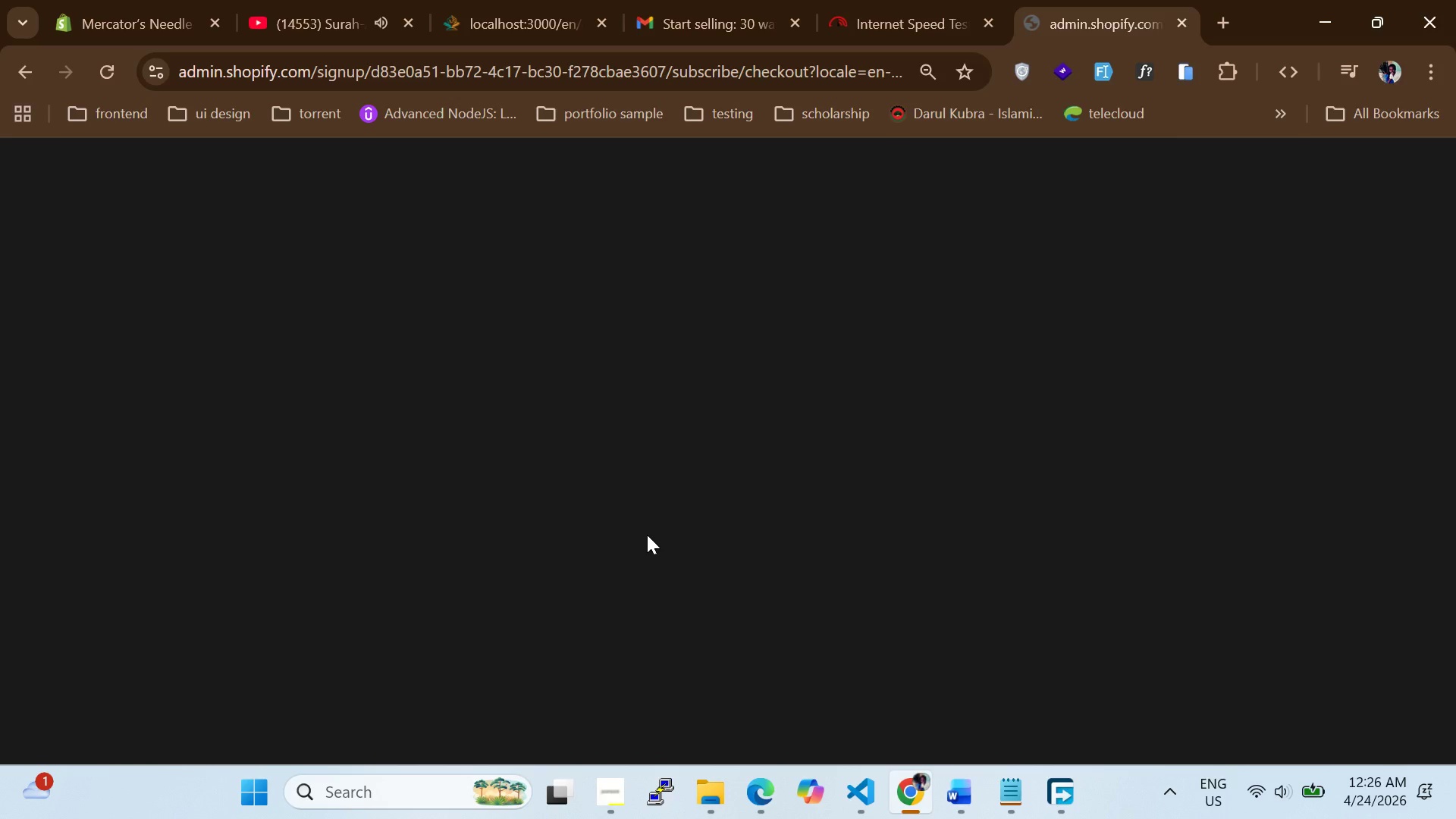 
left_click([1391, 189])
 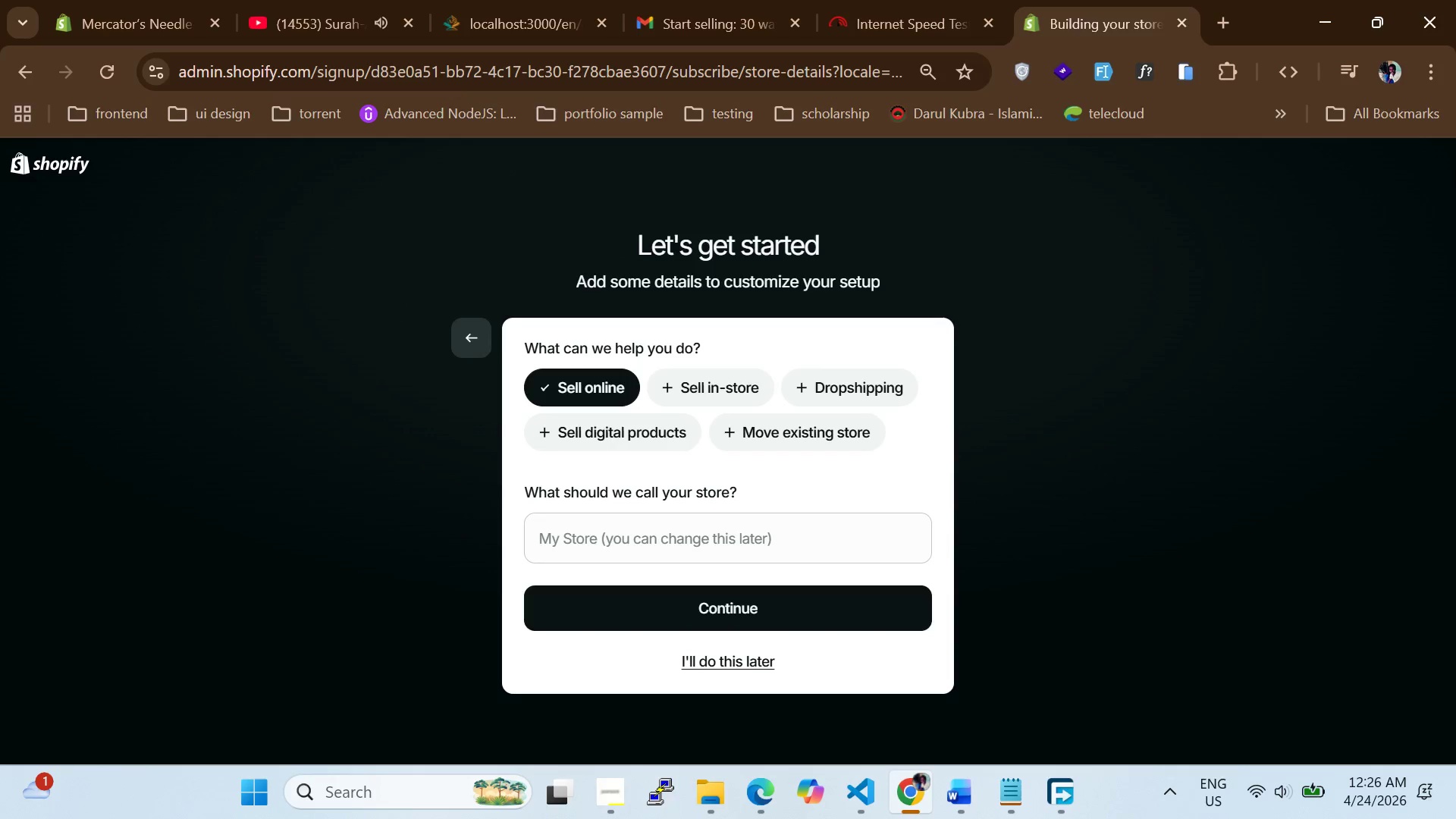 
wait(5.72)
 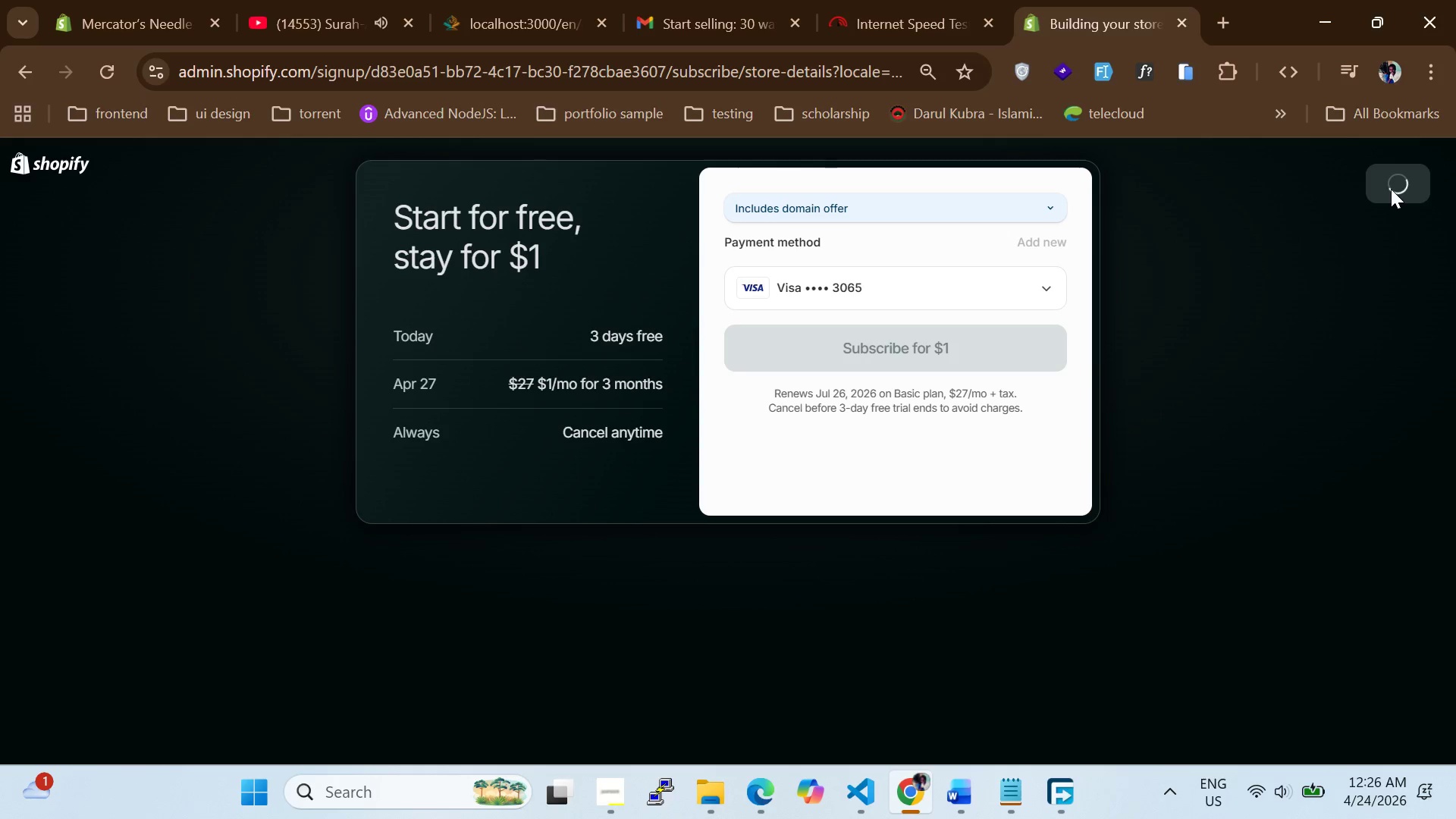 
left_click([738, 385])
 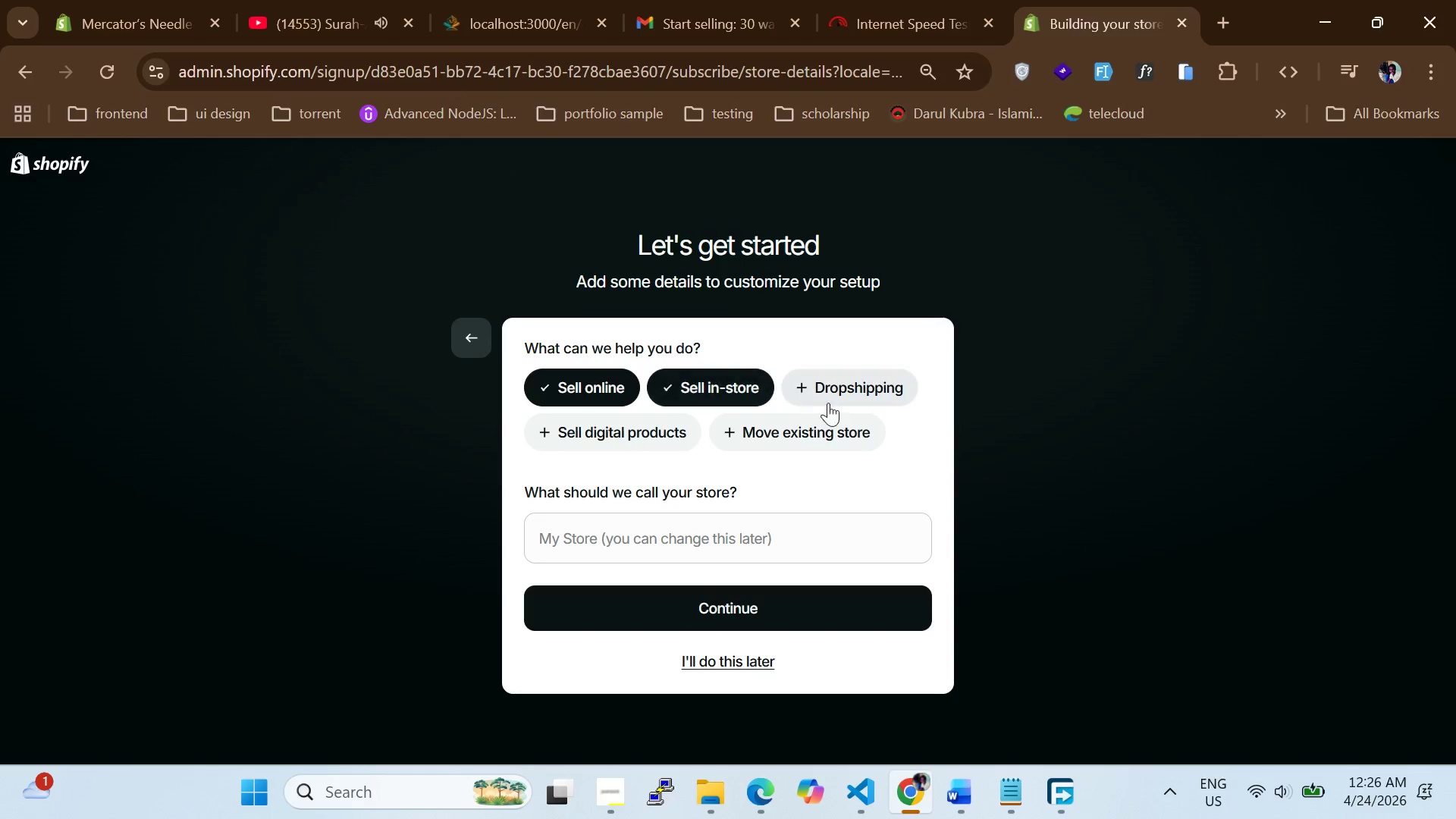 
left_click([836, 405])
 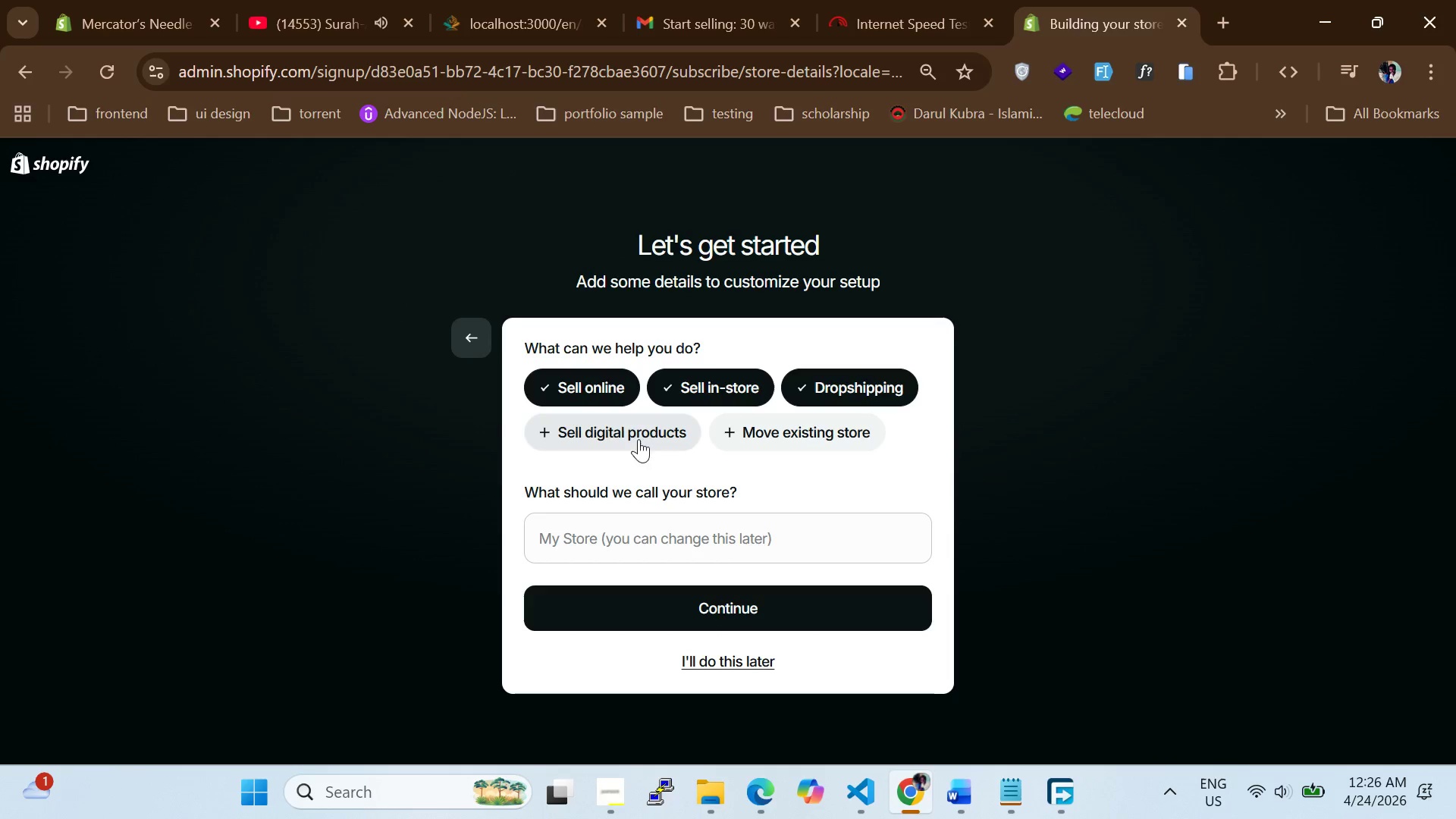 
left_click([639, 447])
 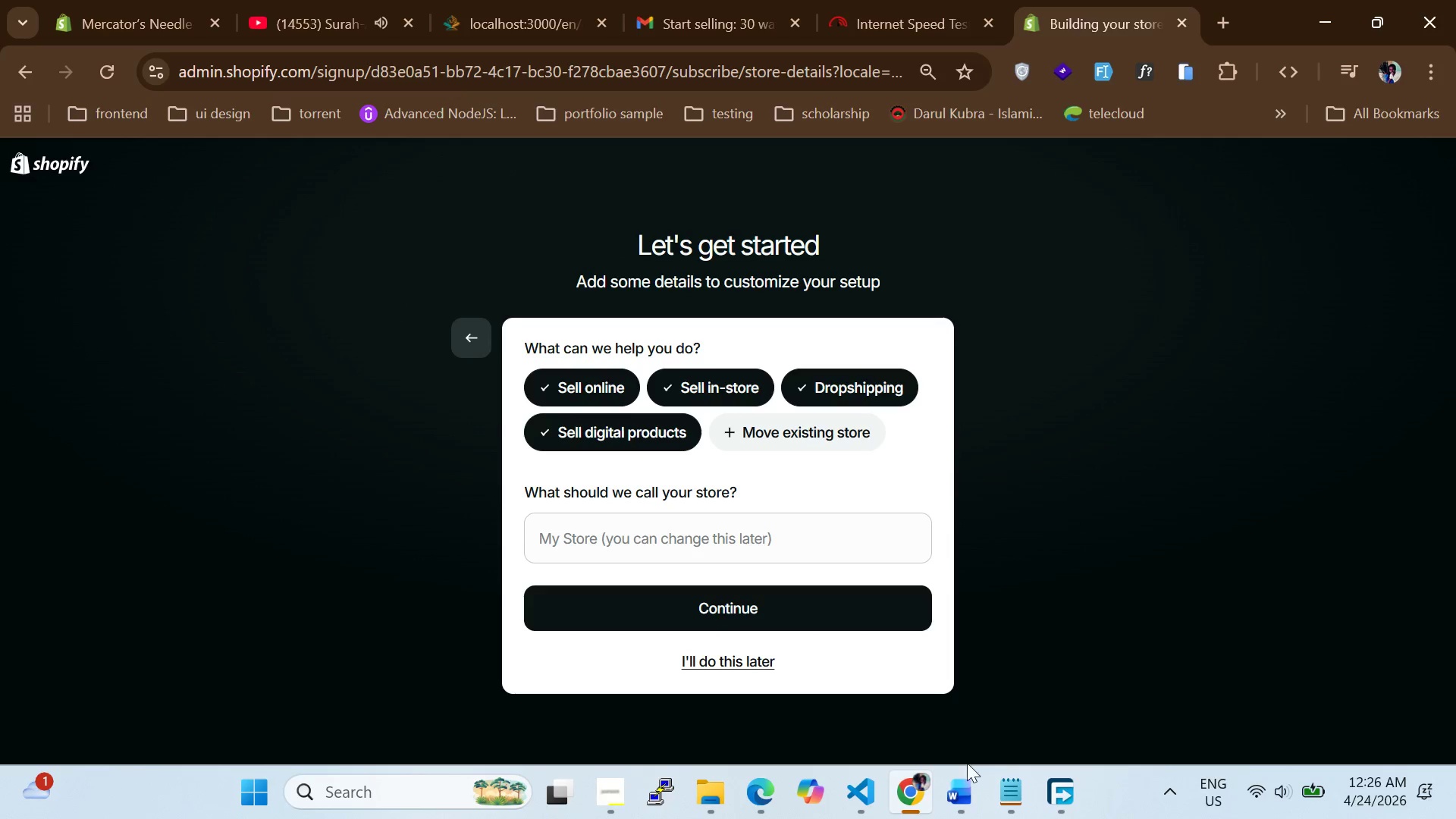 
left_click([961, 780])
 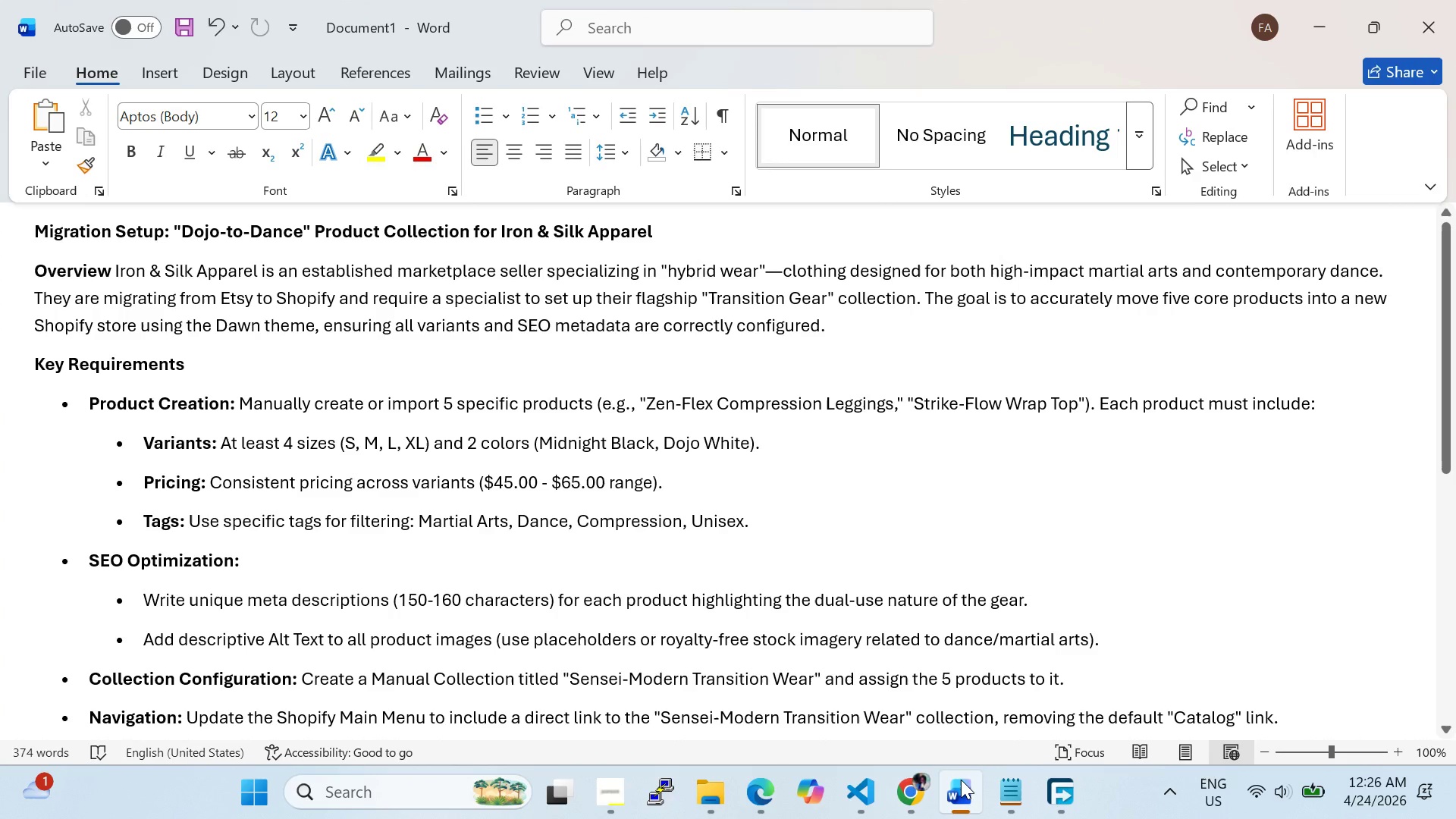 
wait(8.01)
 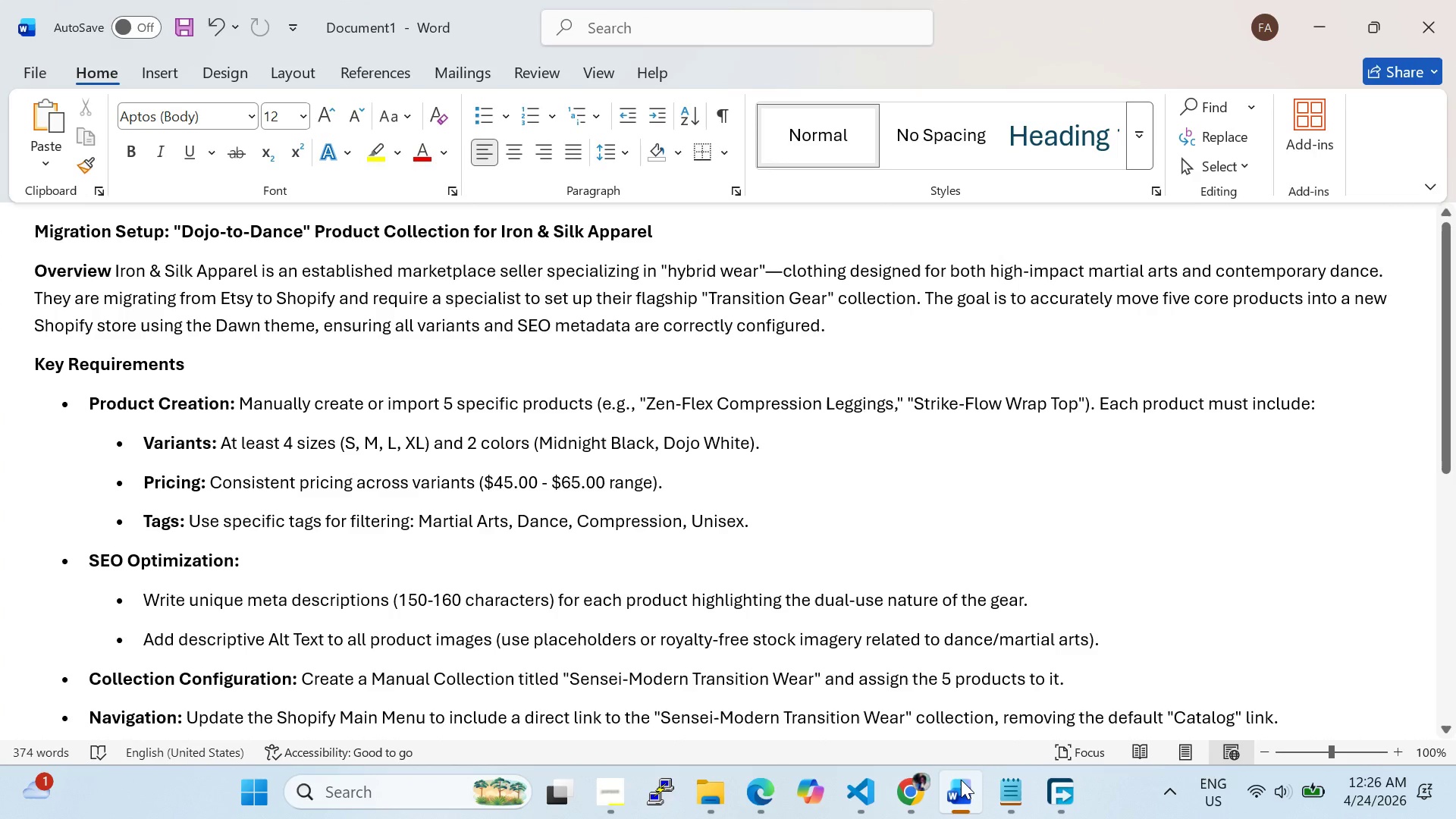 
left_click_drag(start_coordinate=[114, 271], to_coordinate=[224, 271])
 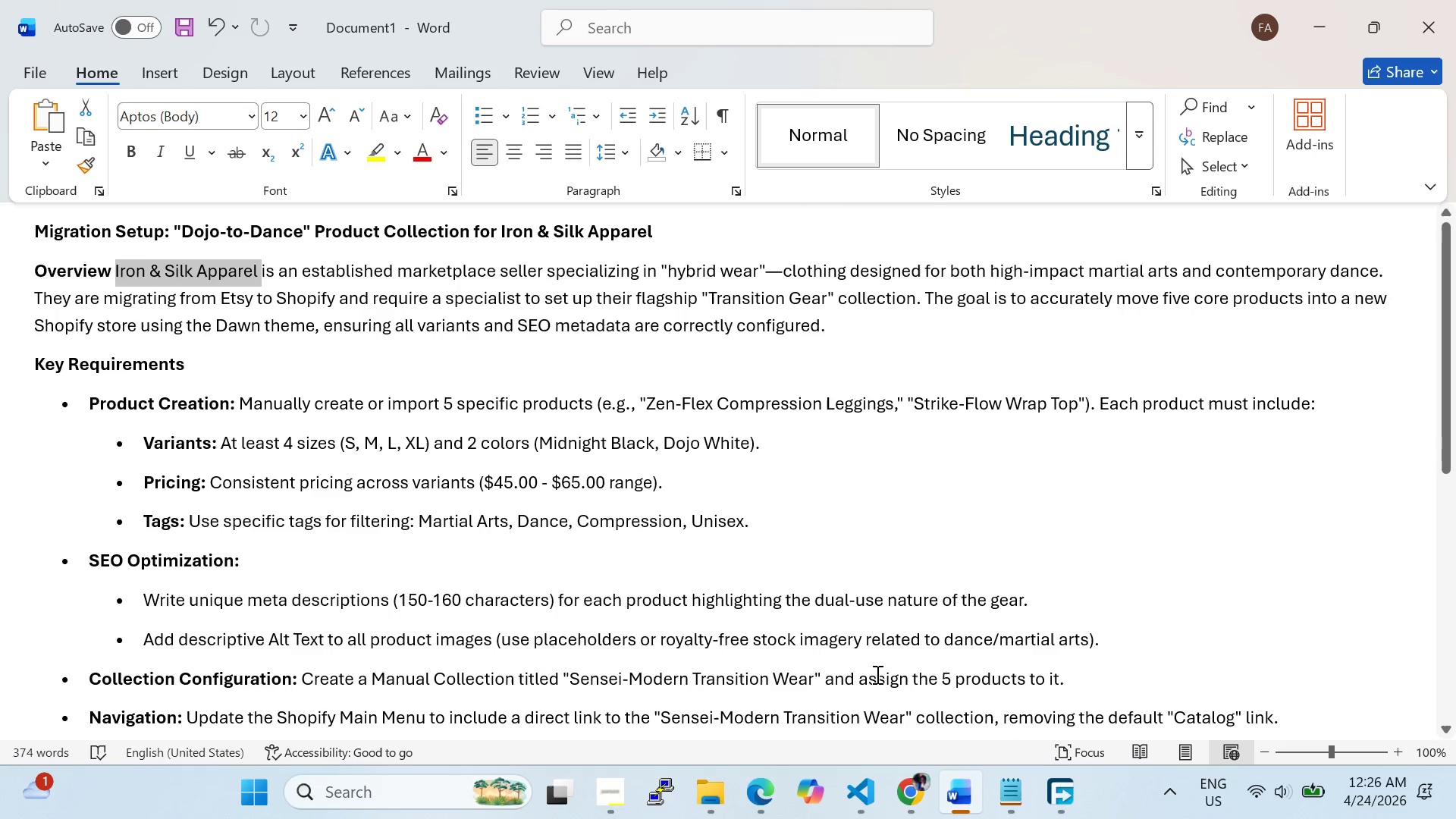 
key(Control+C)
 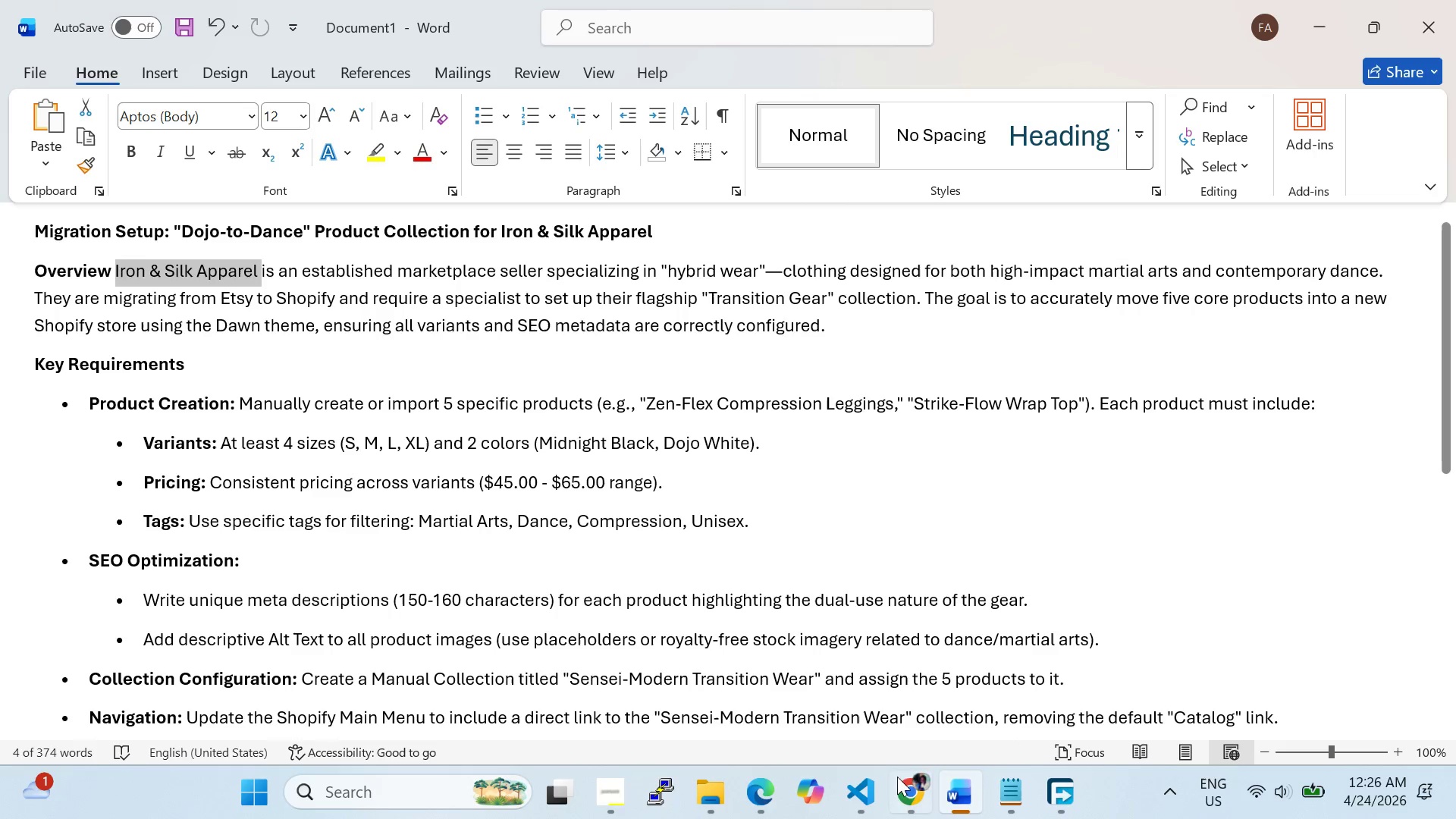 
left_click([906, 795])
 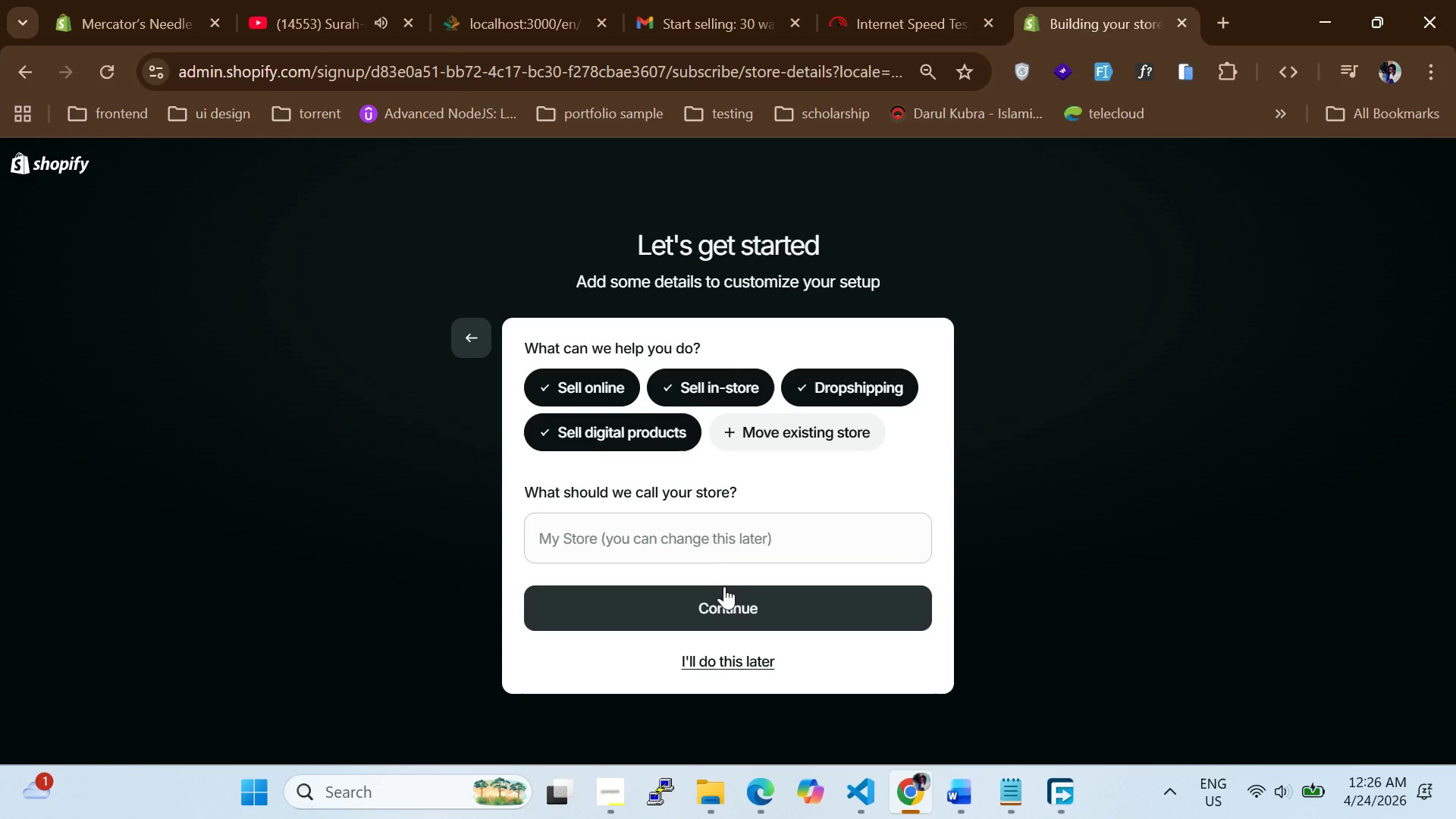 
left_click([698, 529])
 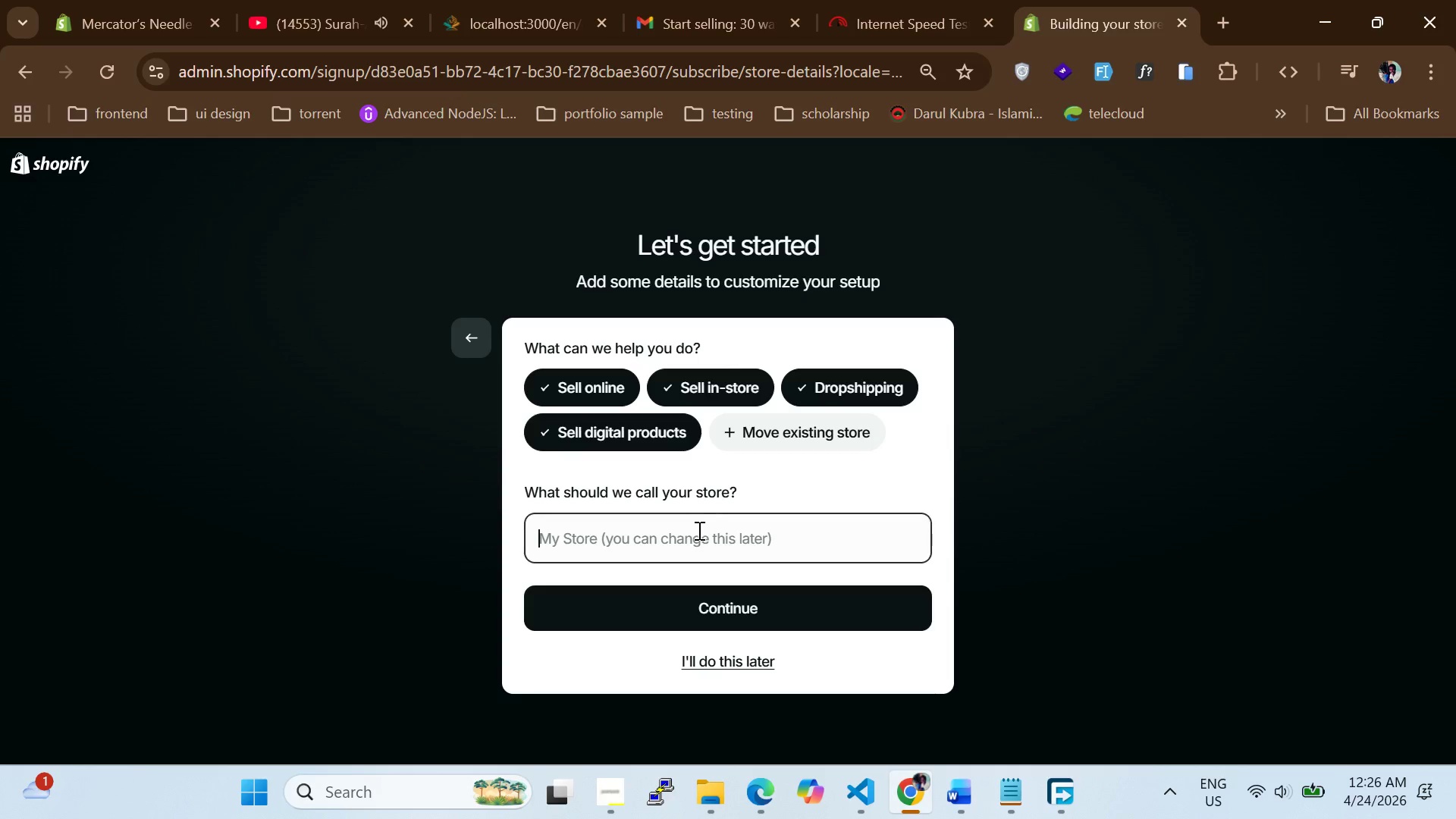 
key(Control+V)
 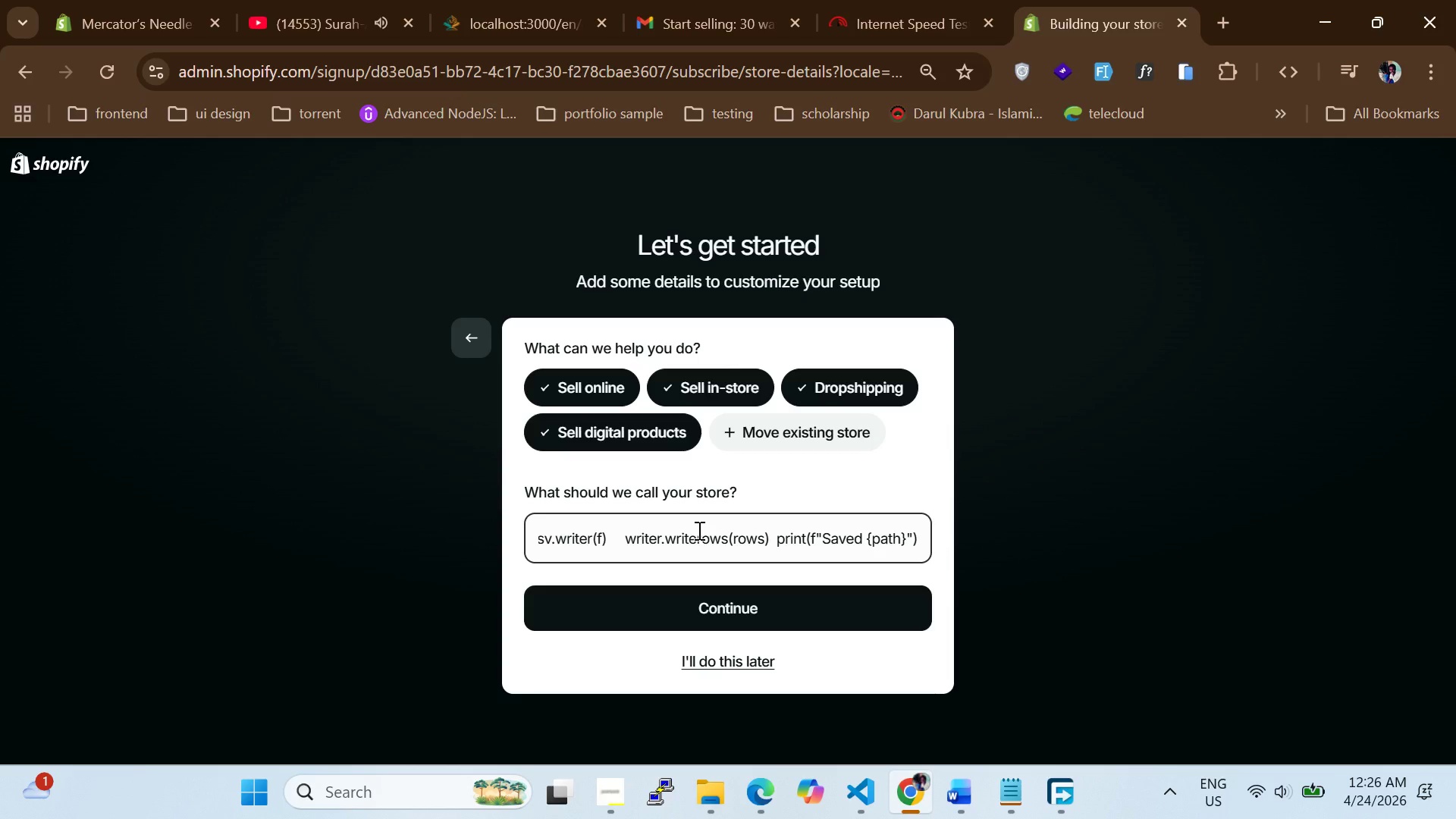 
key(Control+A)
 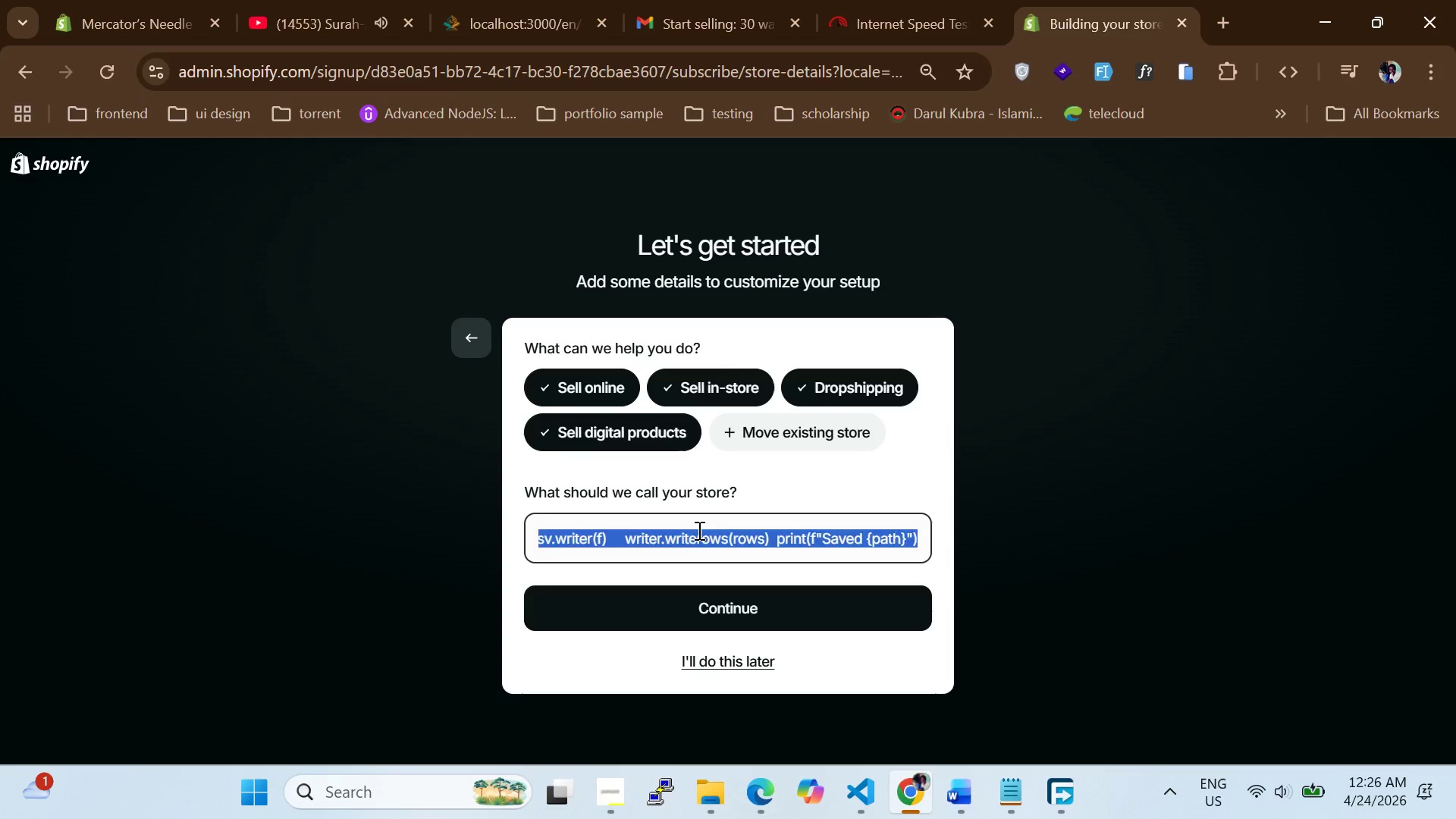 
key(Backspace)
 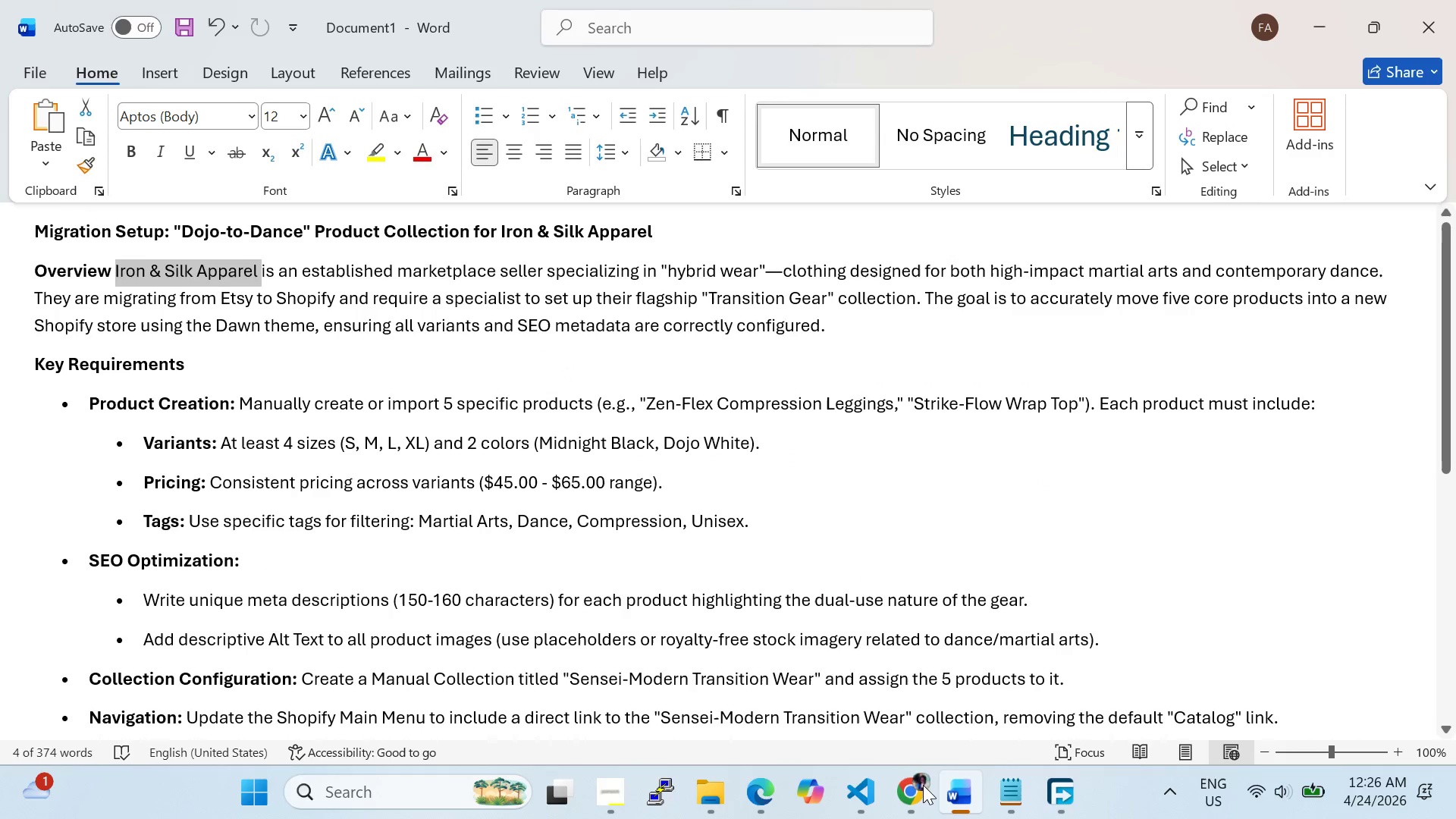 
mouse_move([214, 293])
 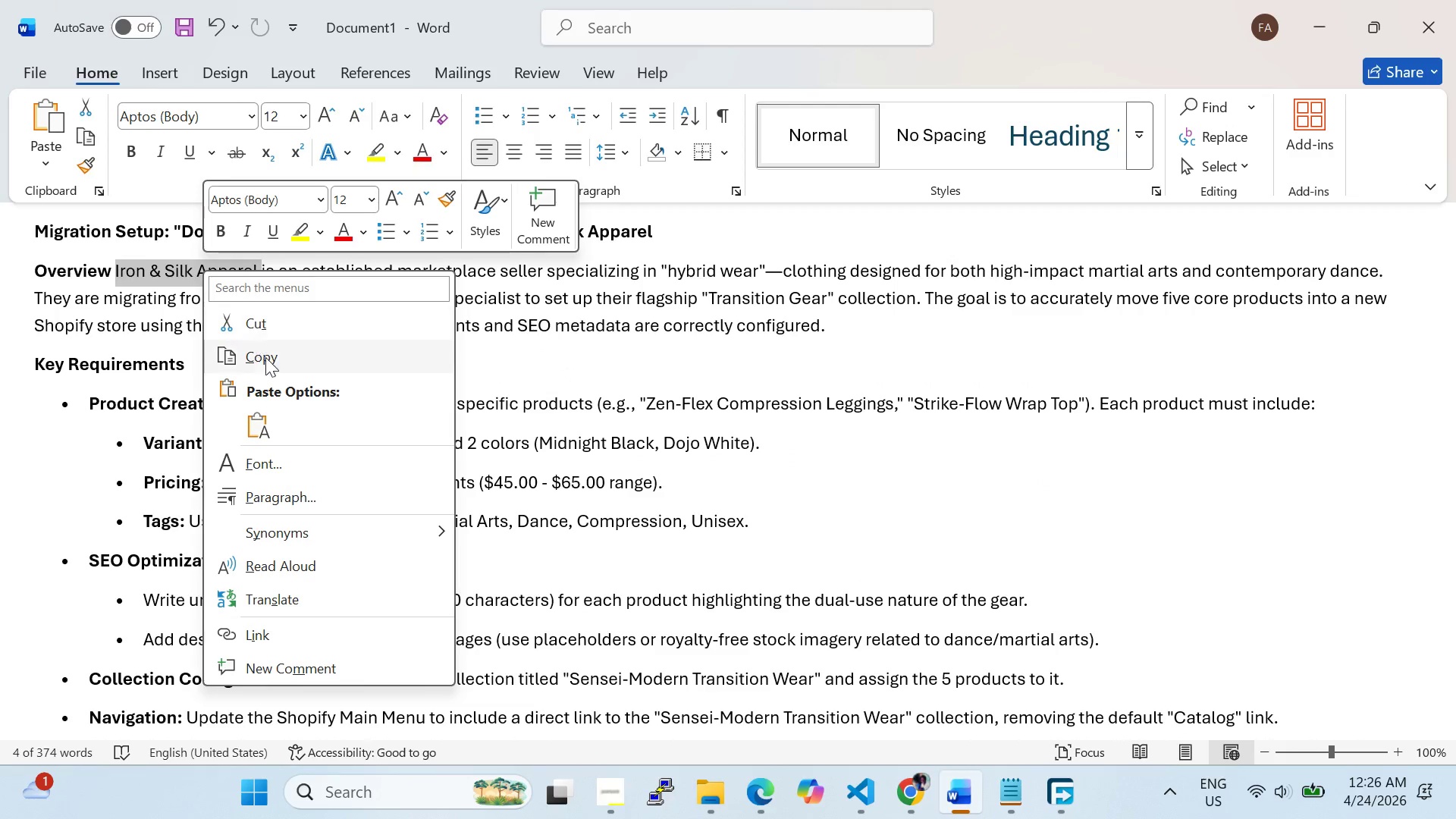 
left_click([268, 360])
 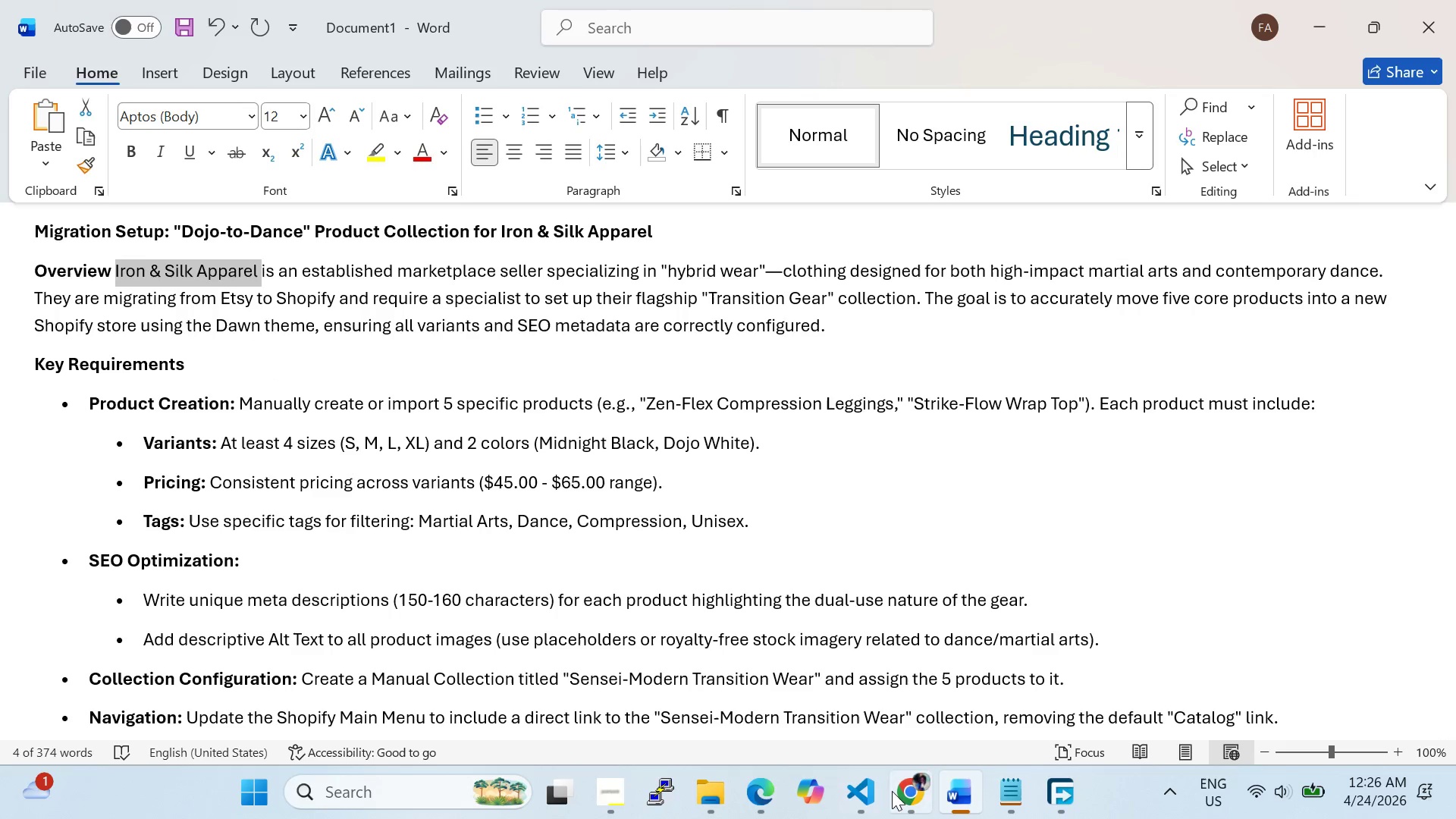 
left_click([900, 791])
 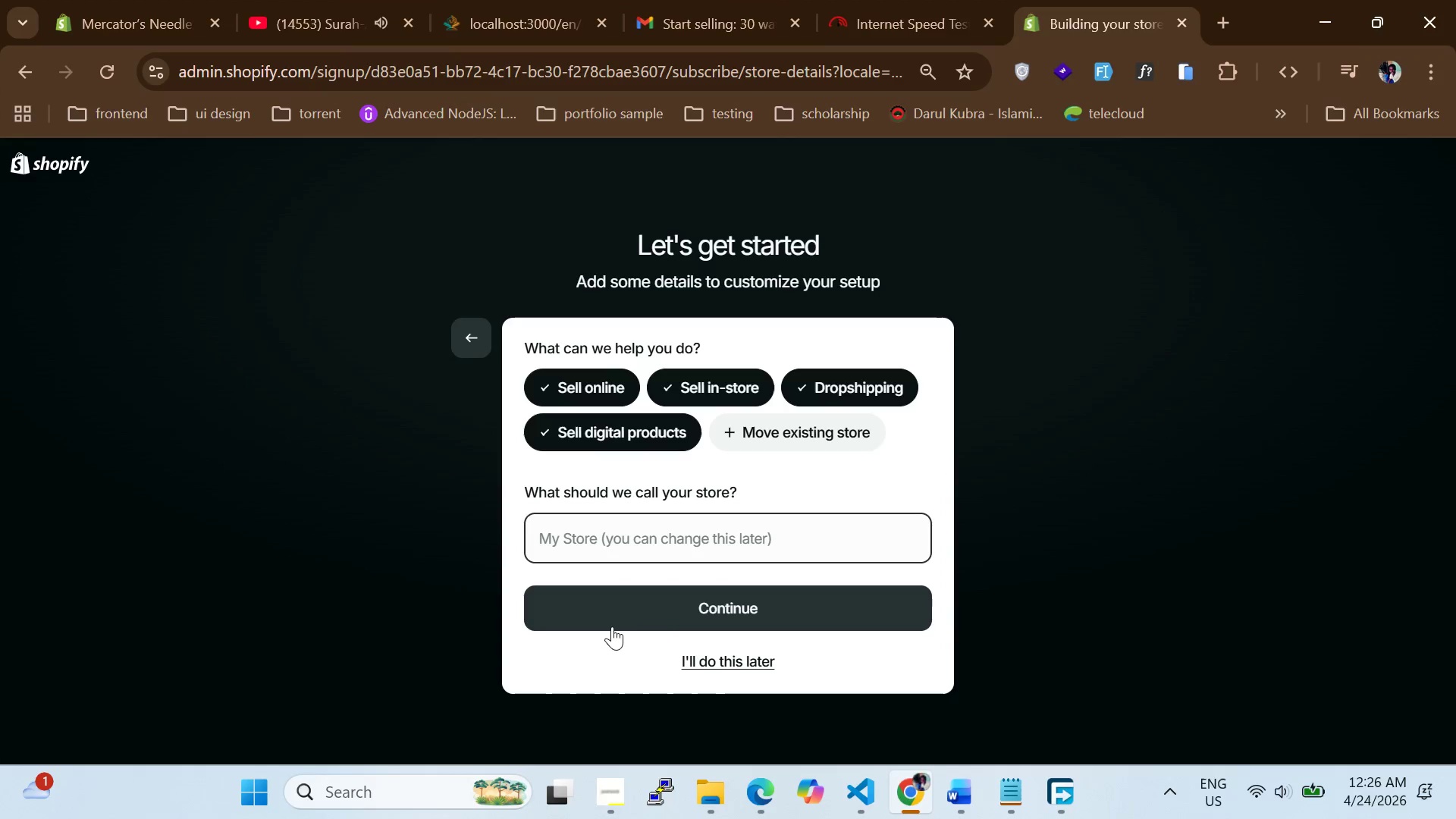 
key(Control+V)
 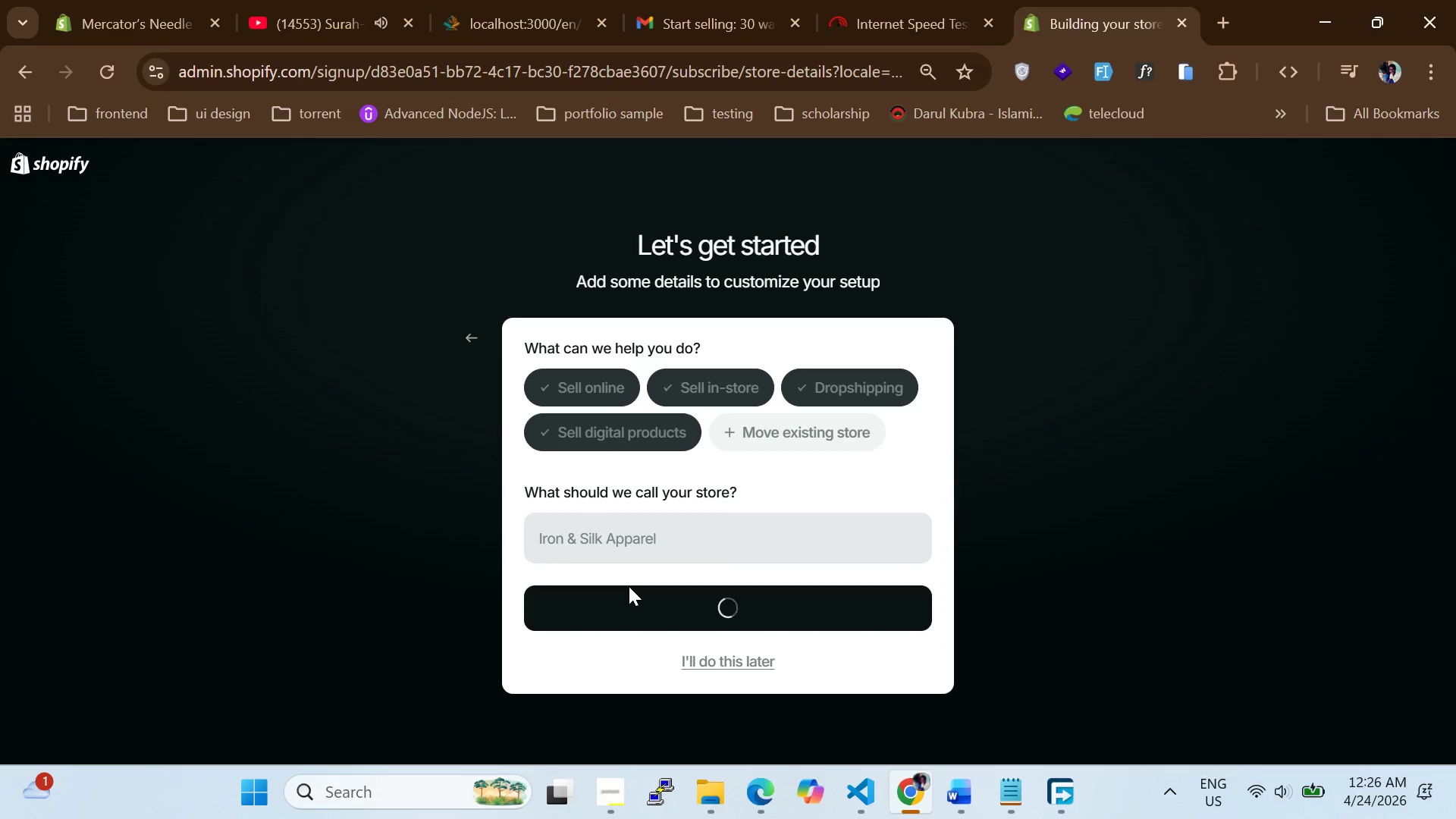 
wait(5.08)
 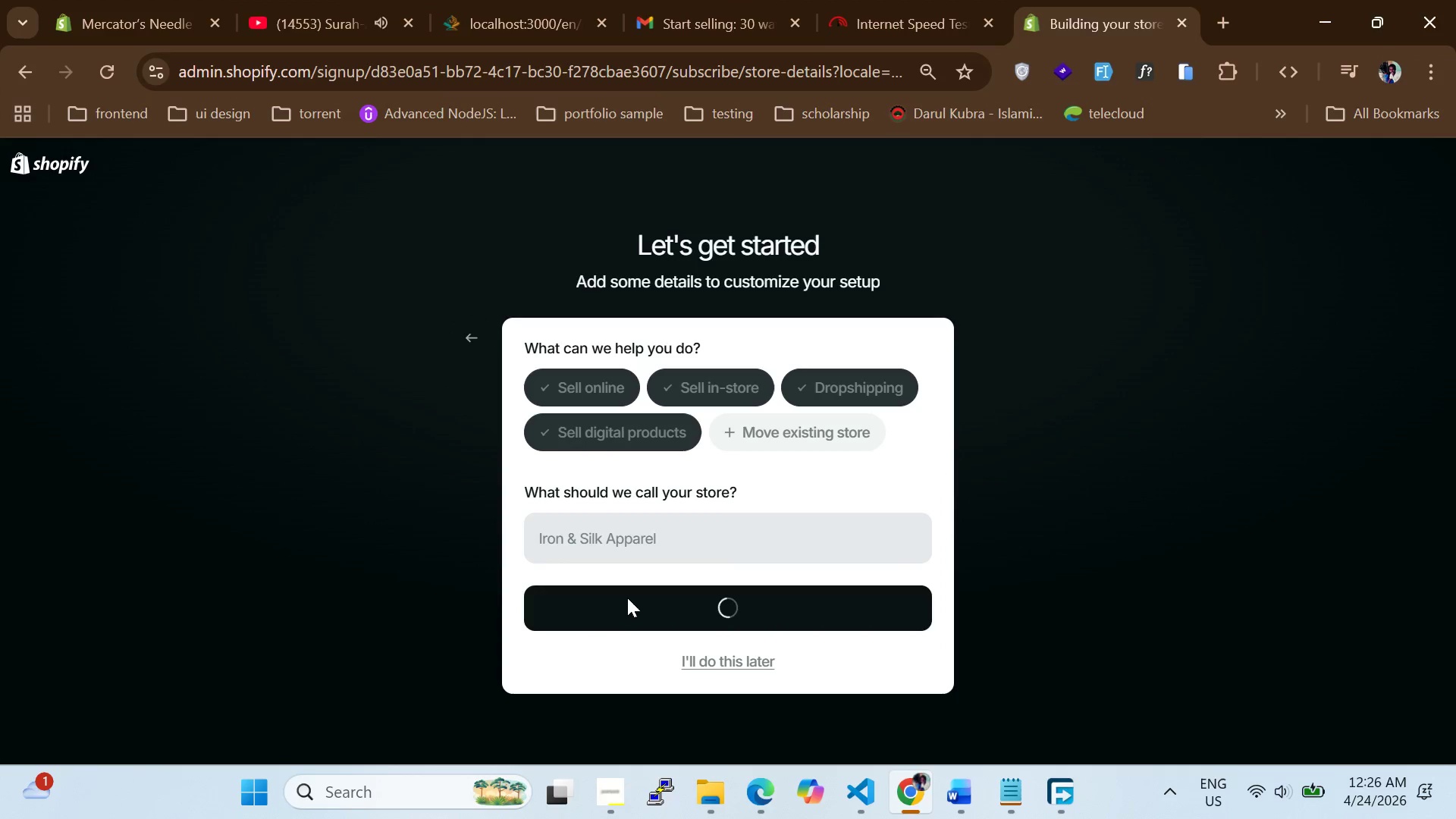 
left_click([615, 794])